 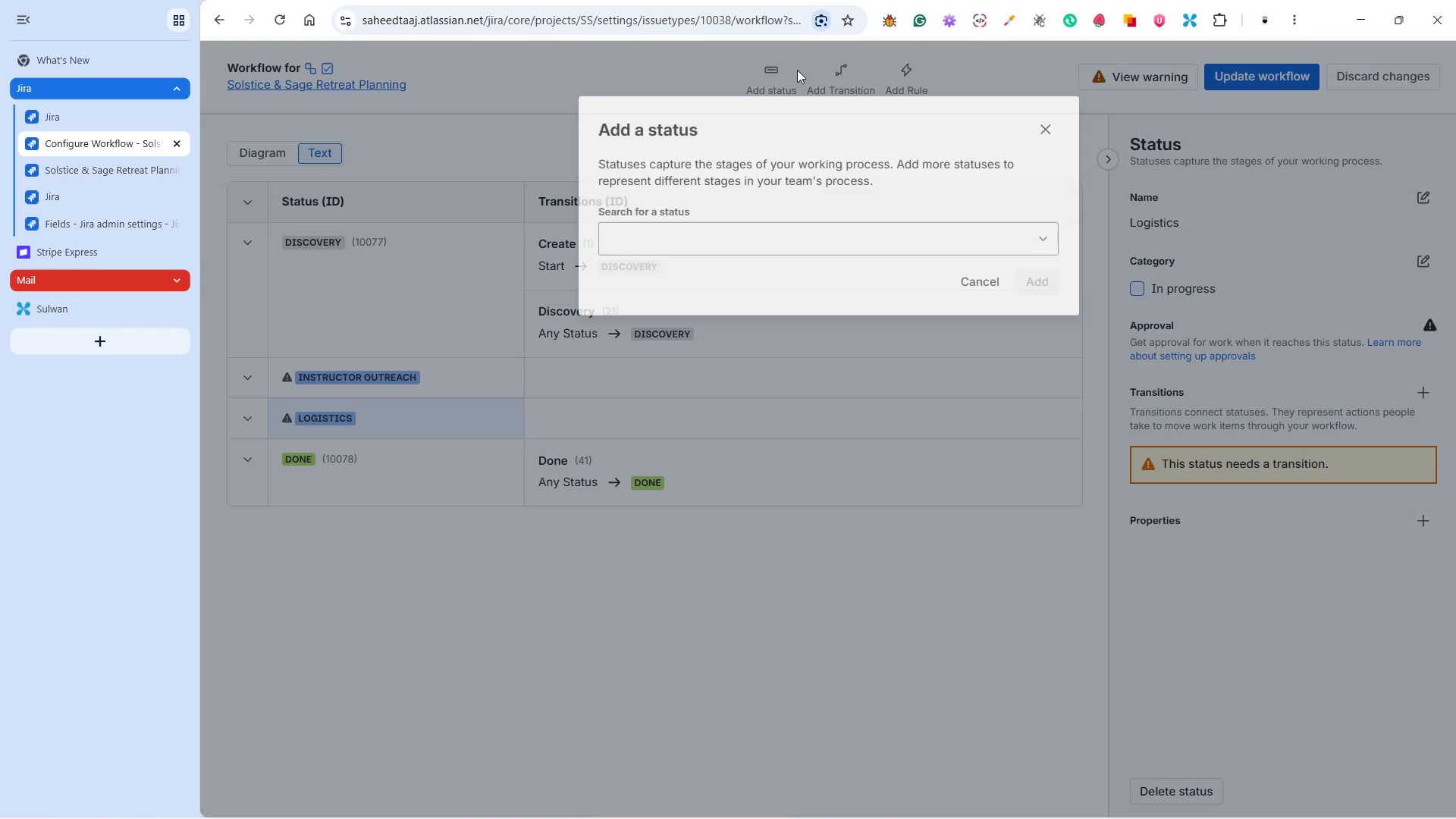 
left_click([709, 231])
 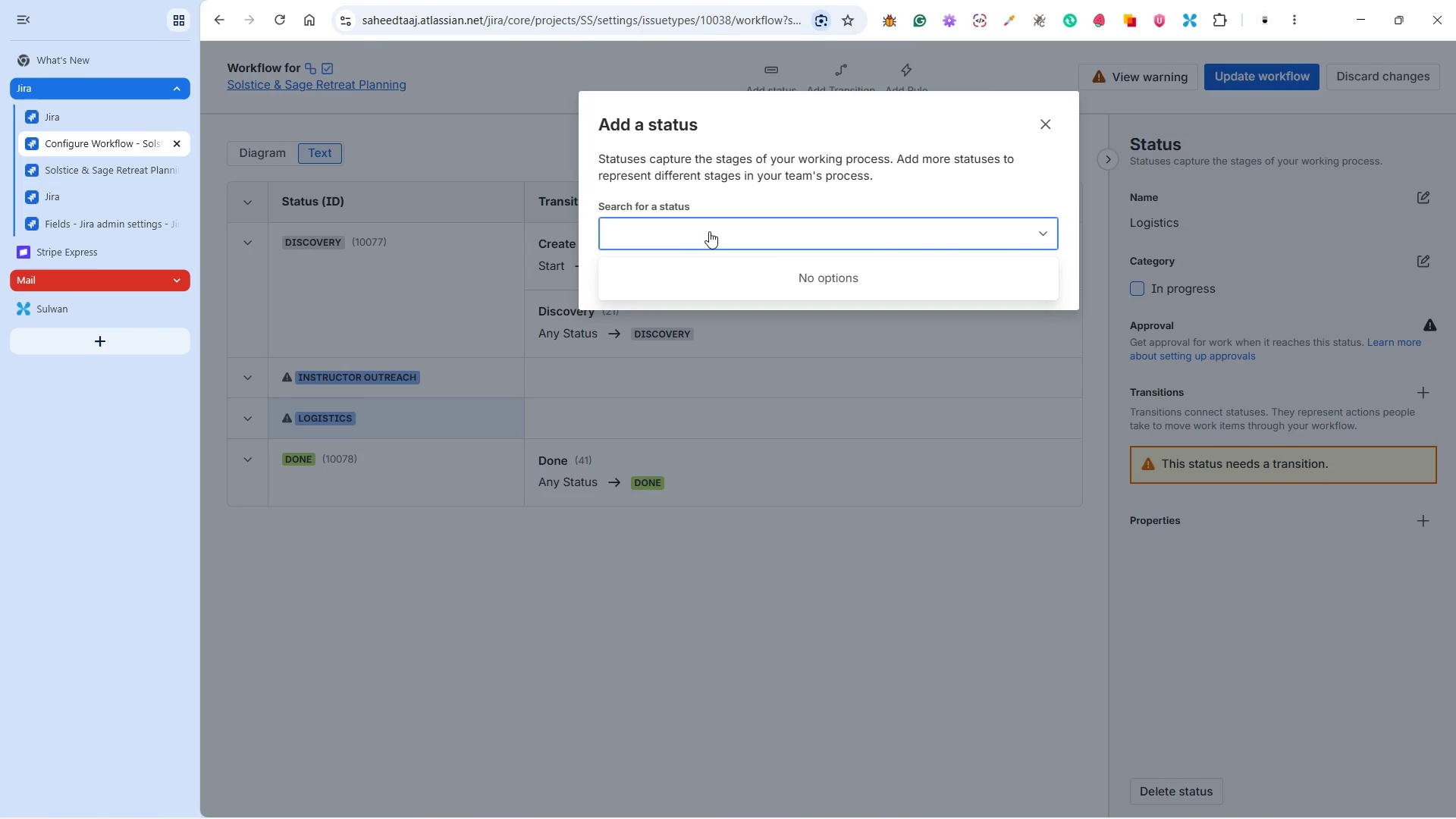 
type(Registration Open)
 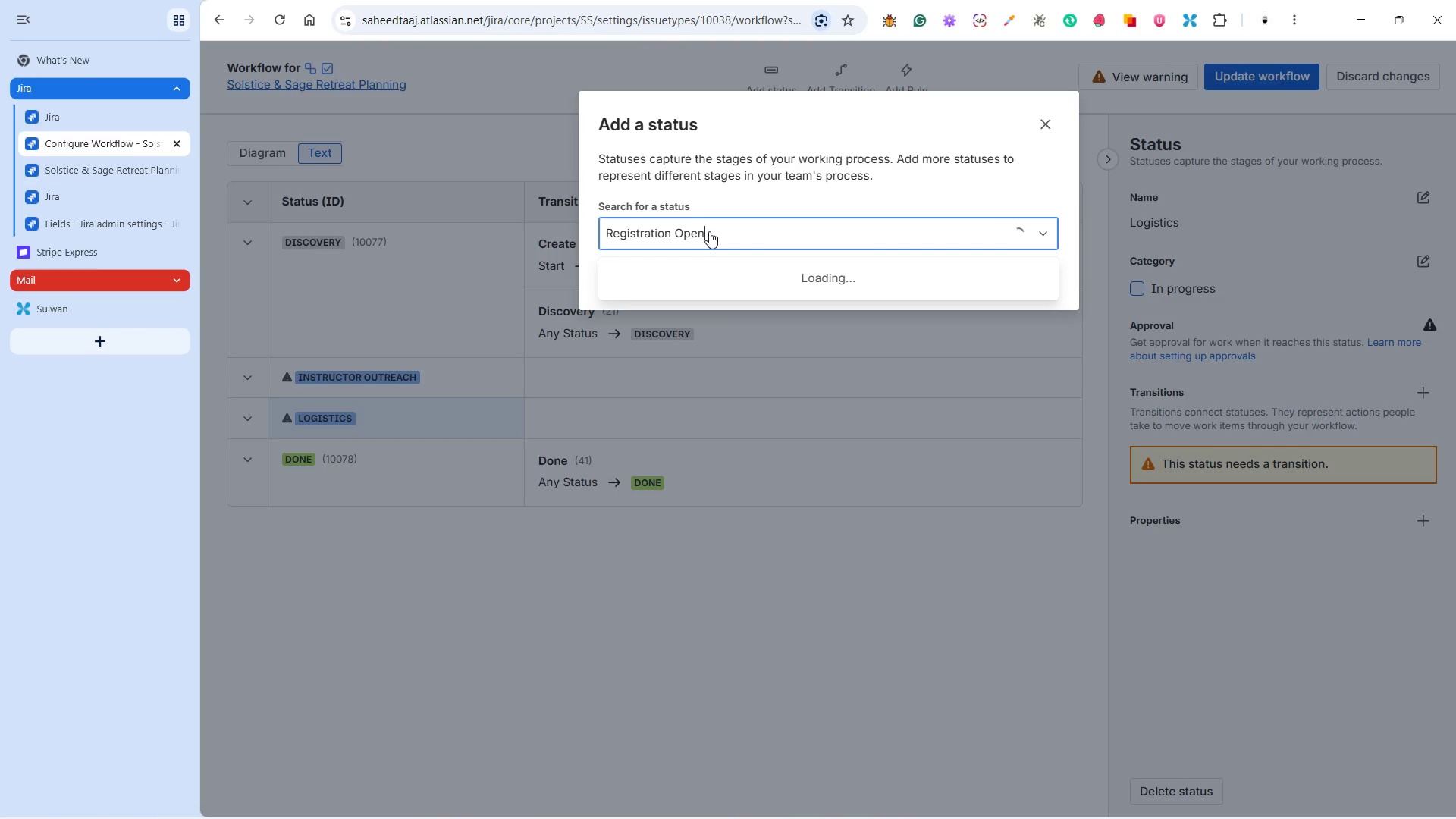 
left_click([634, 231])
 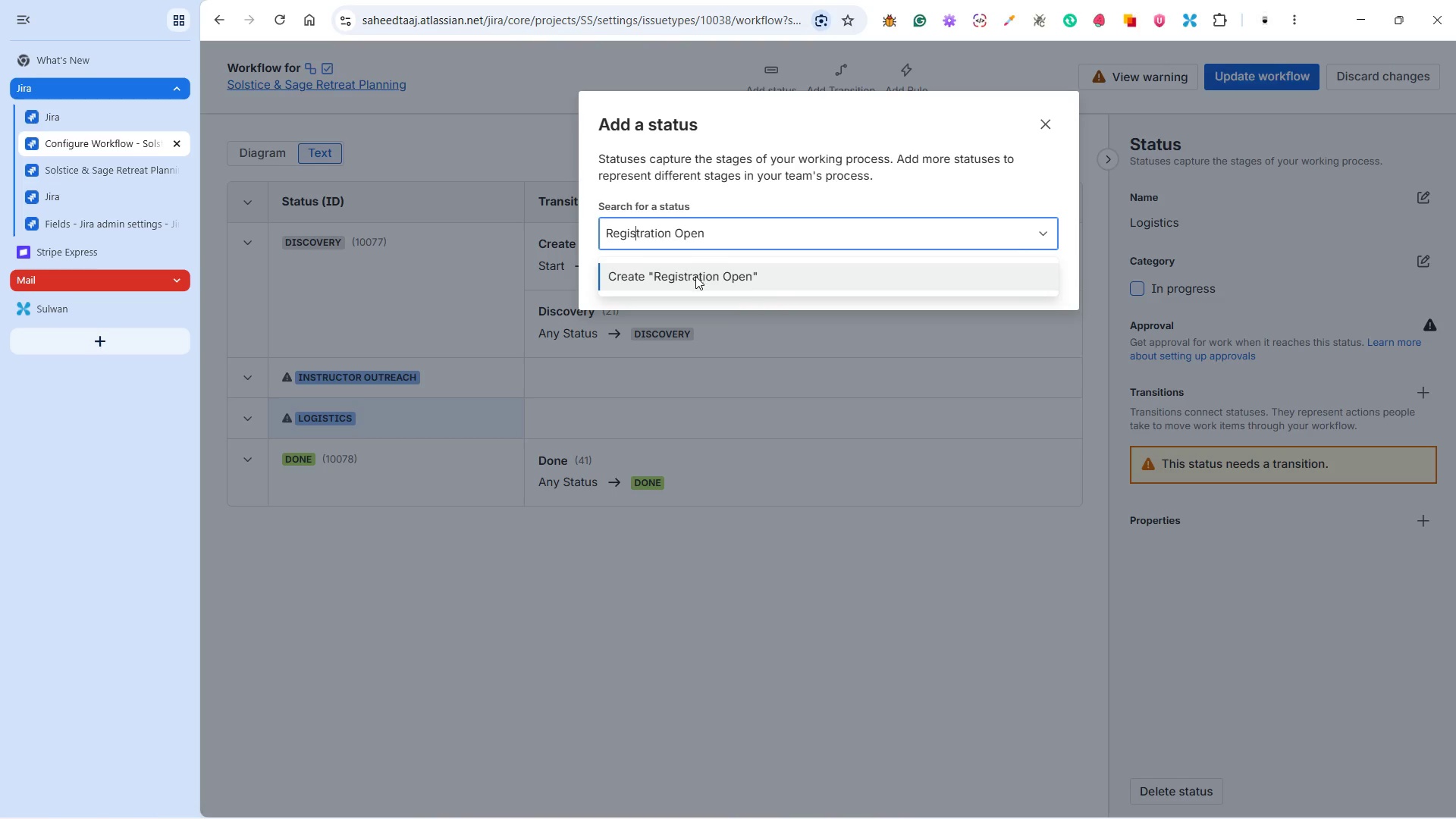 
left_click([688, 289])
 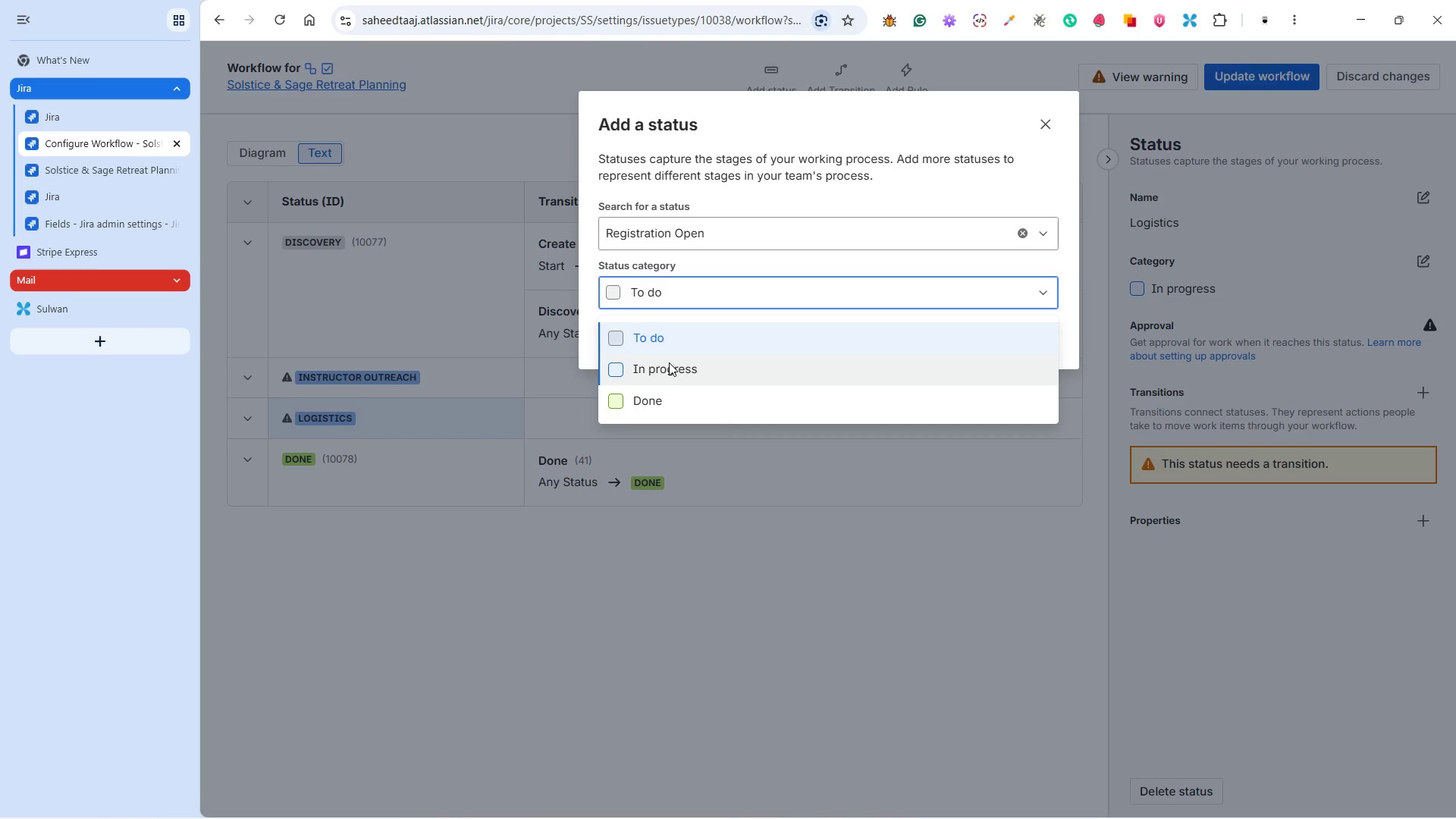 
left_click([669, 362])
 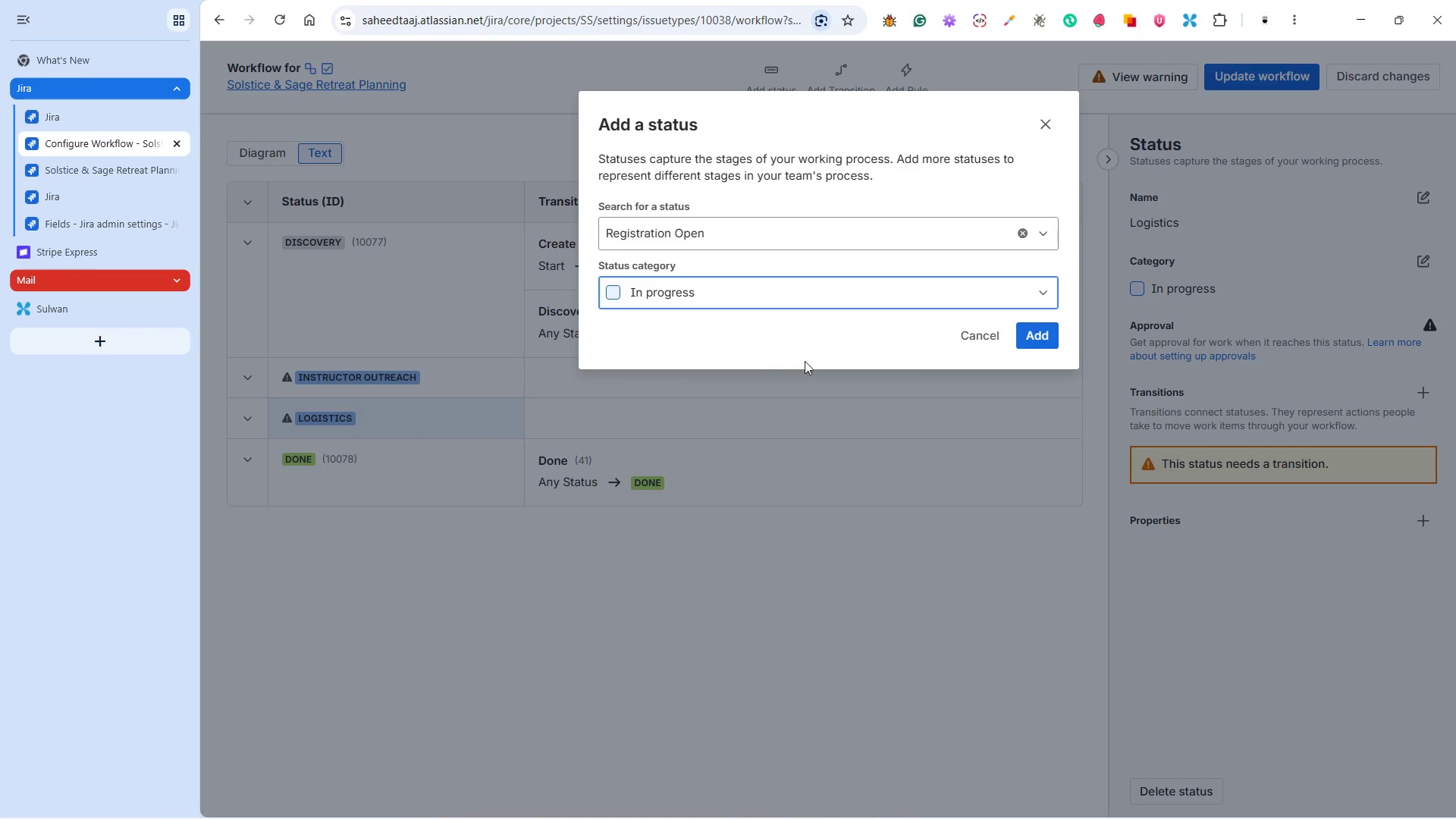 
left_click([1037, 325])
 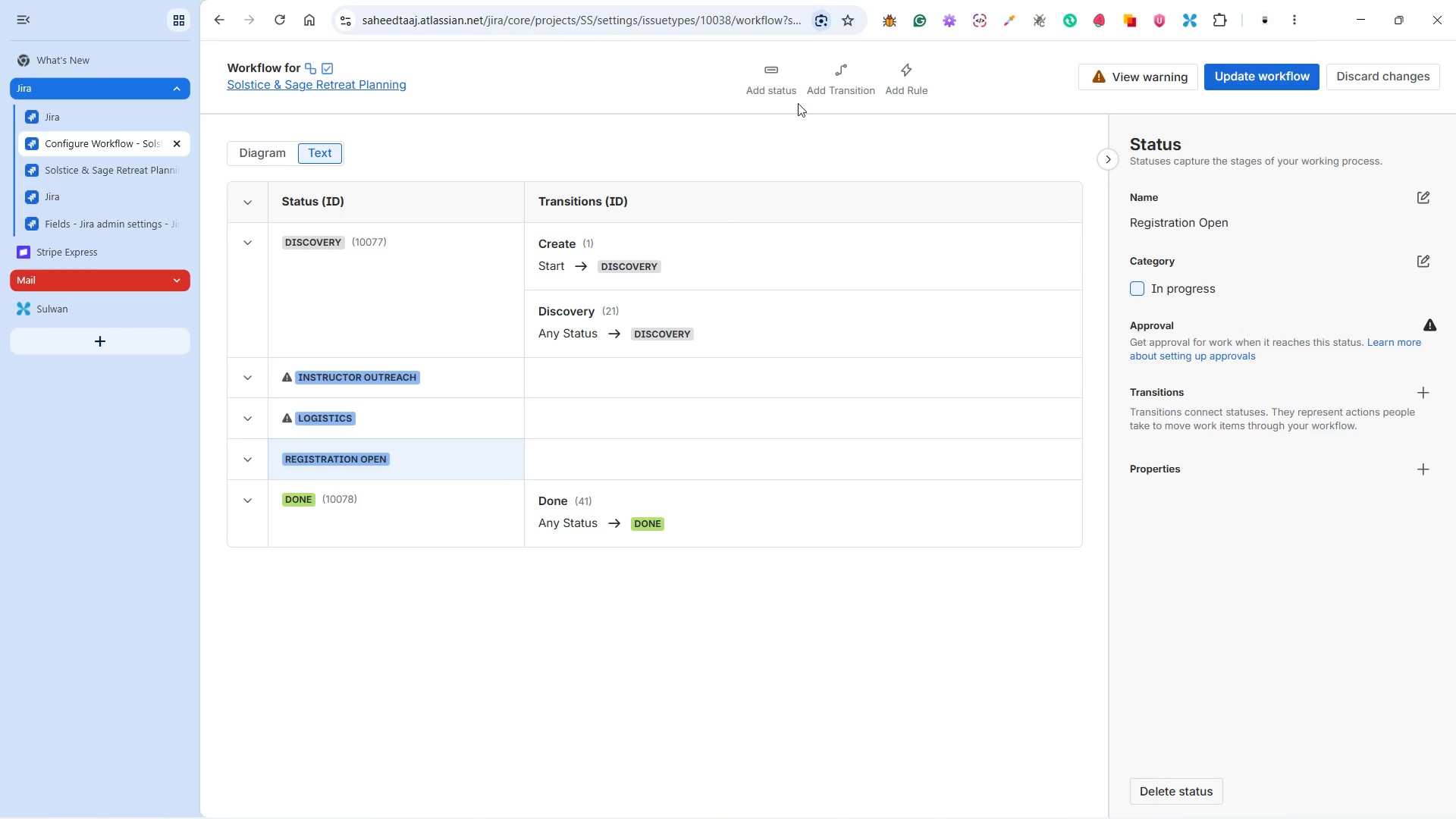 
left_click([766, 74])
 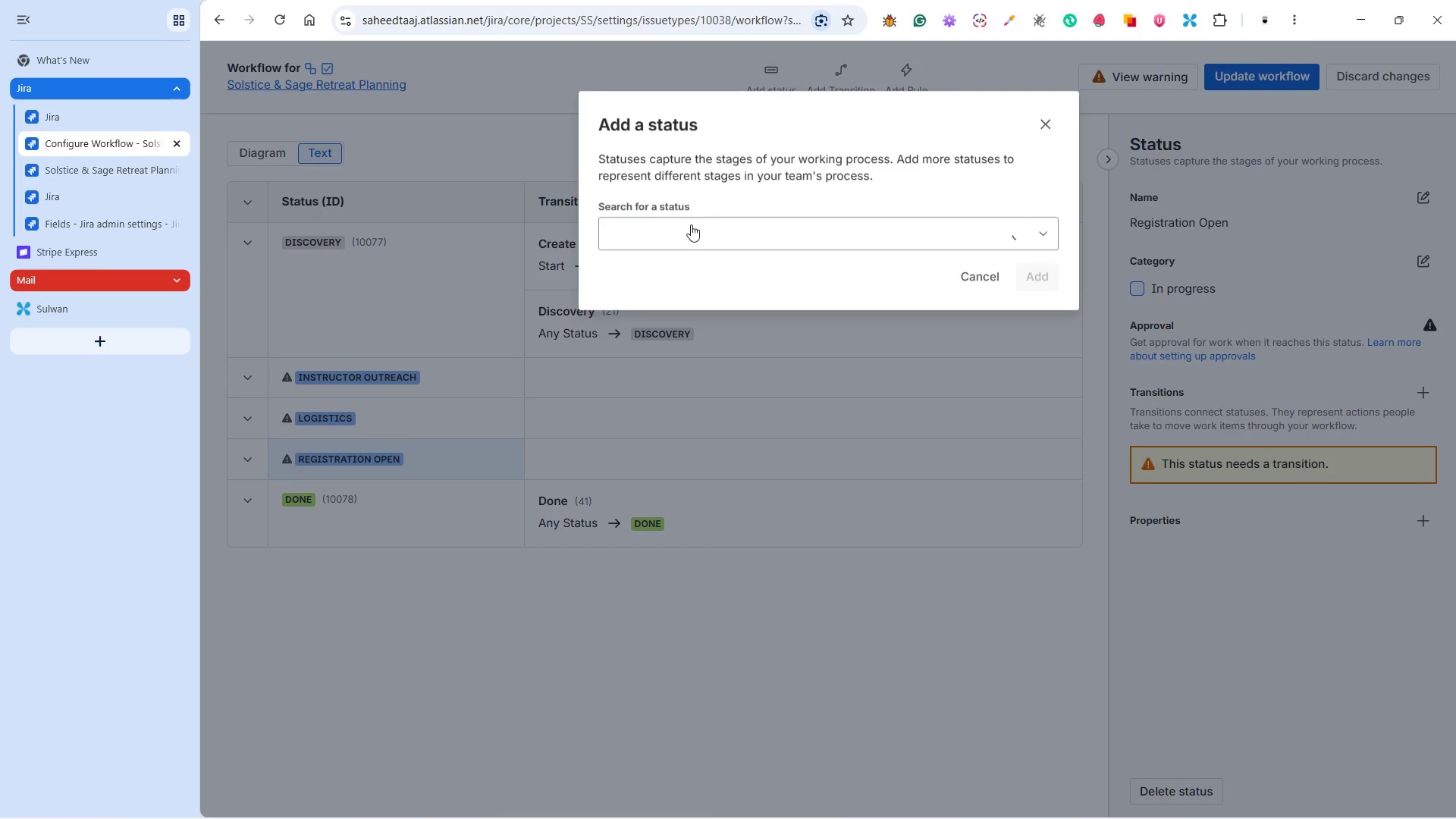 
left_click([680, 233])
 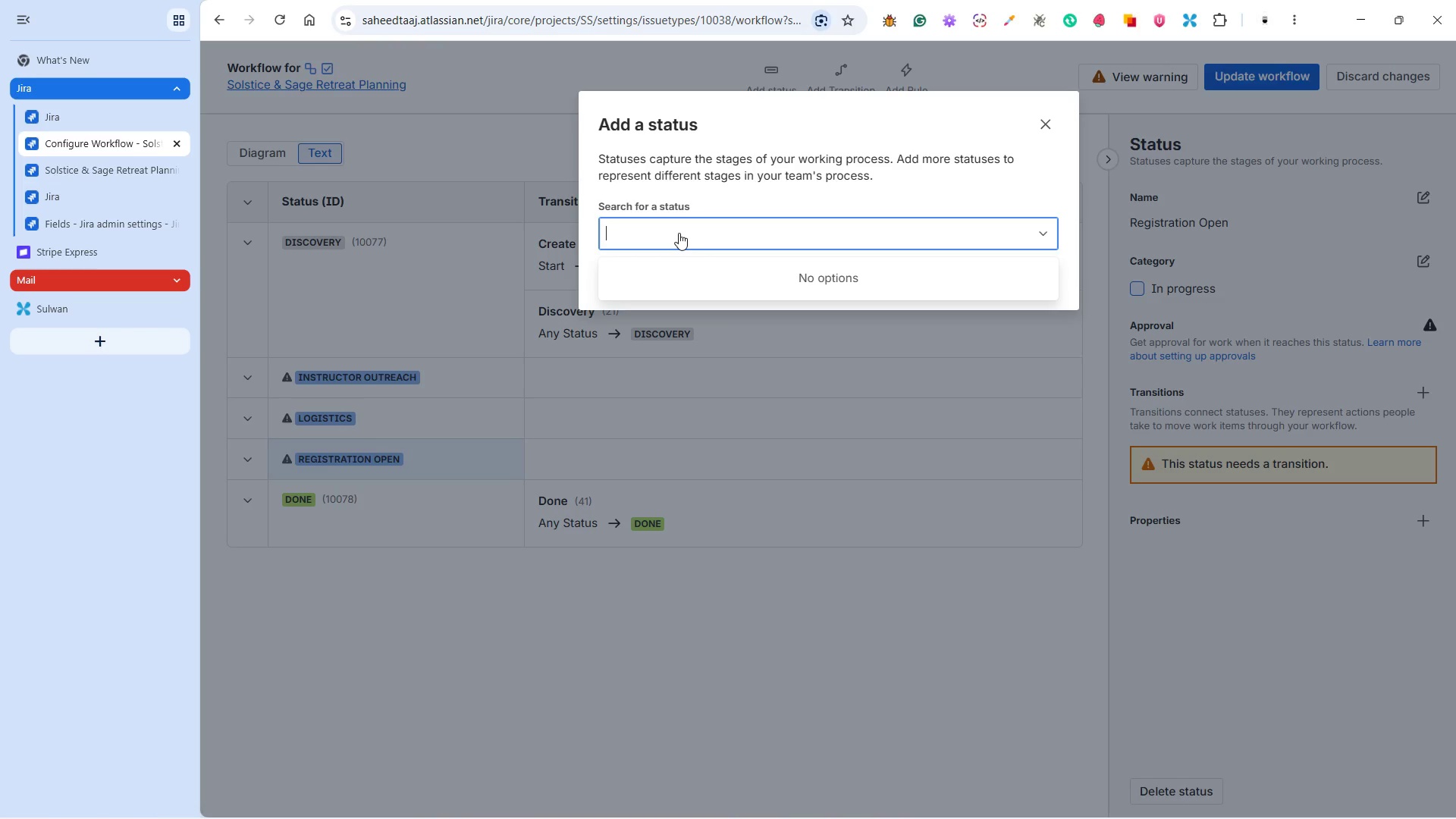 
type(Live)
 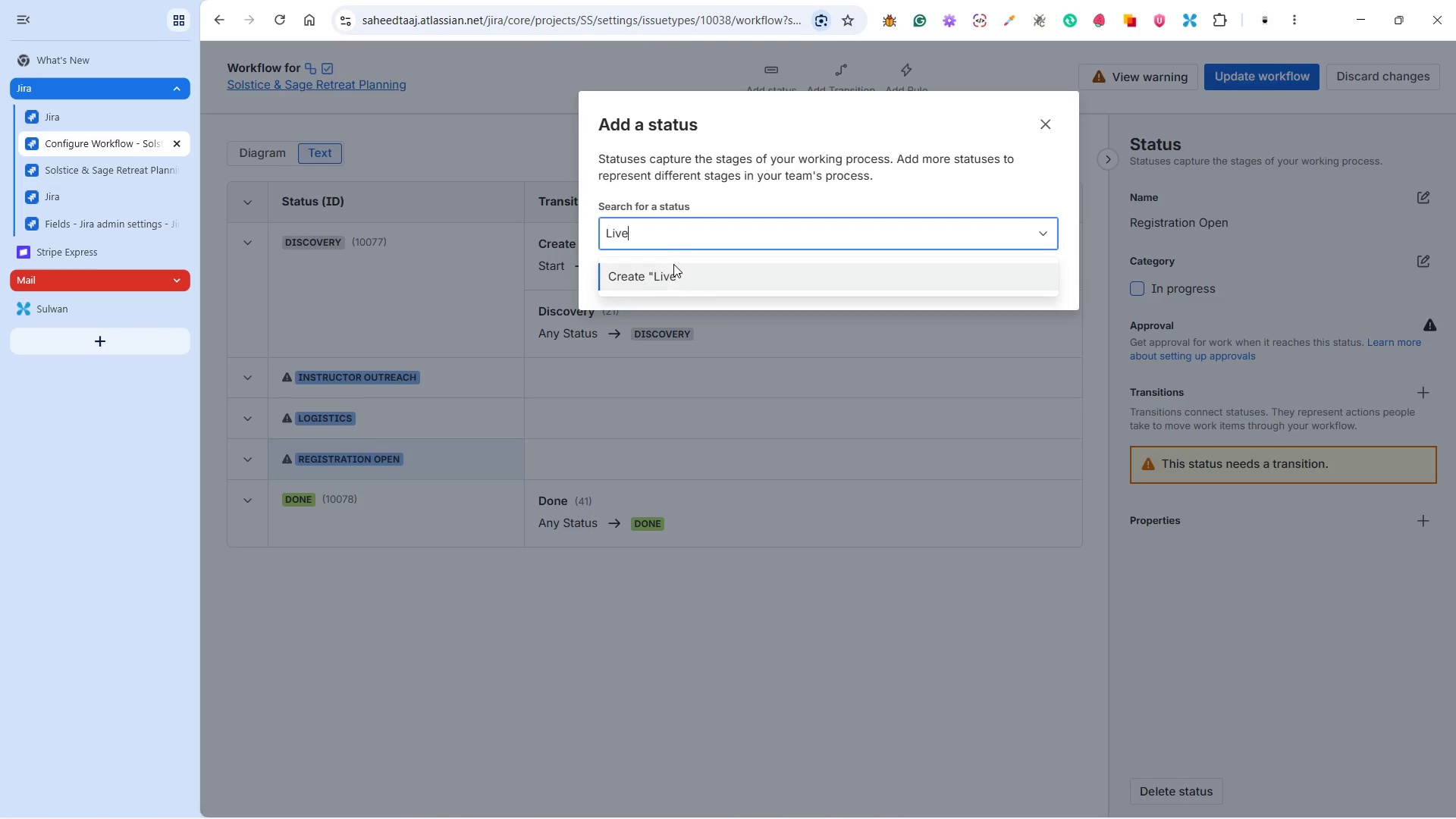 
left_click([650, 282])
 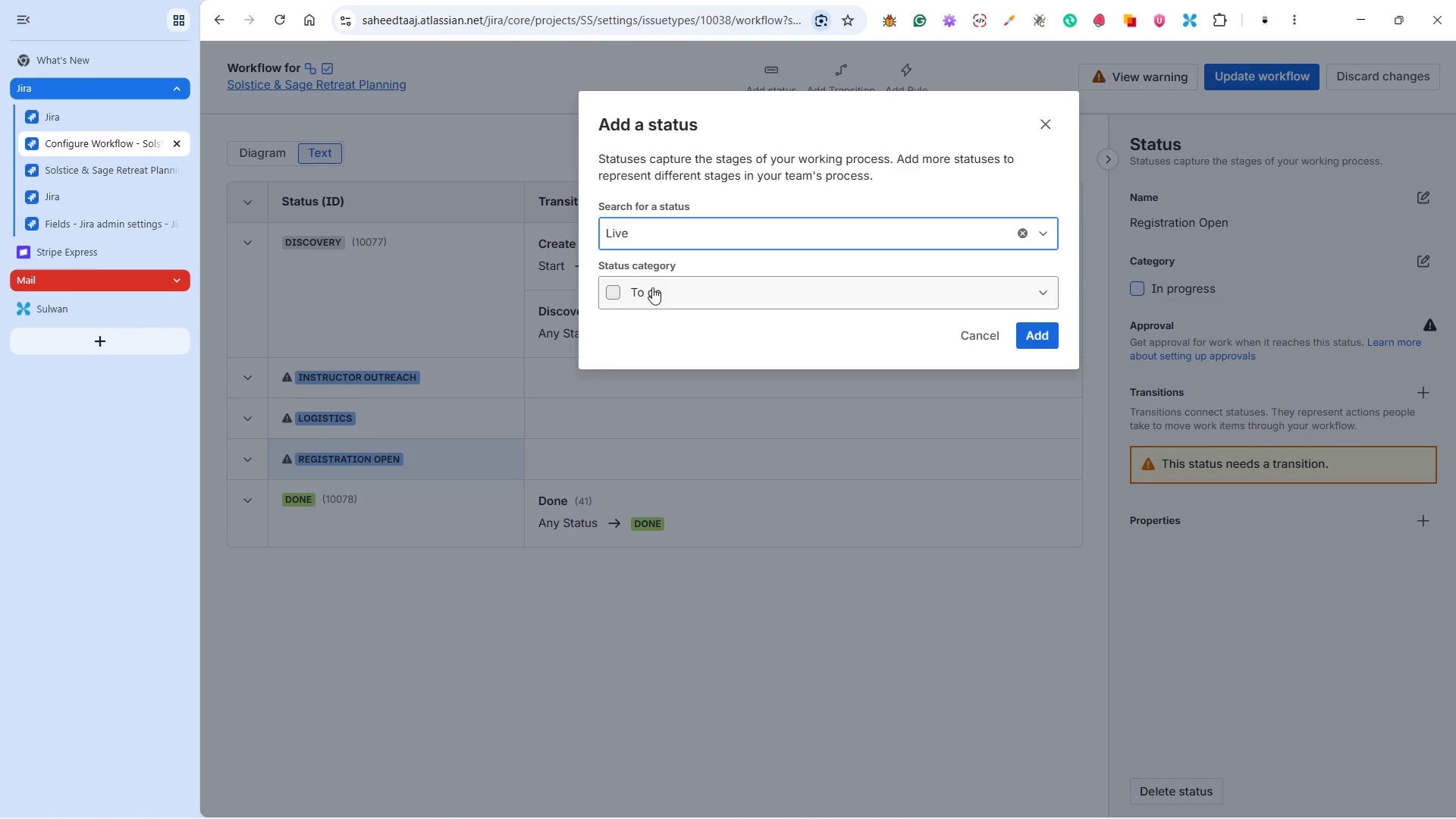 
left_click([648, 295])
 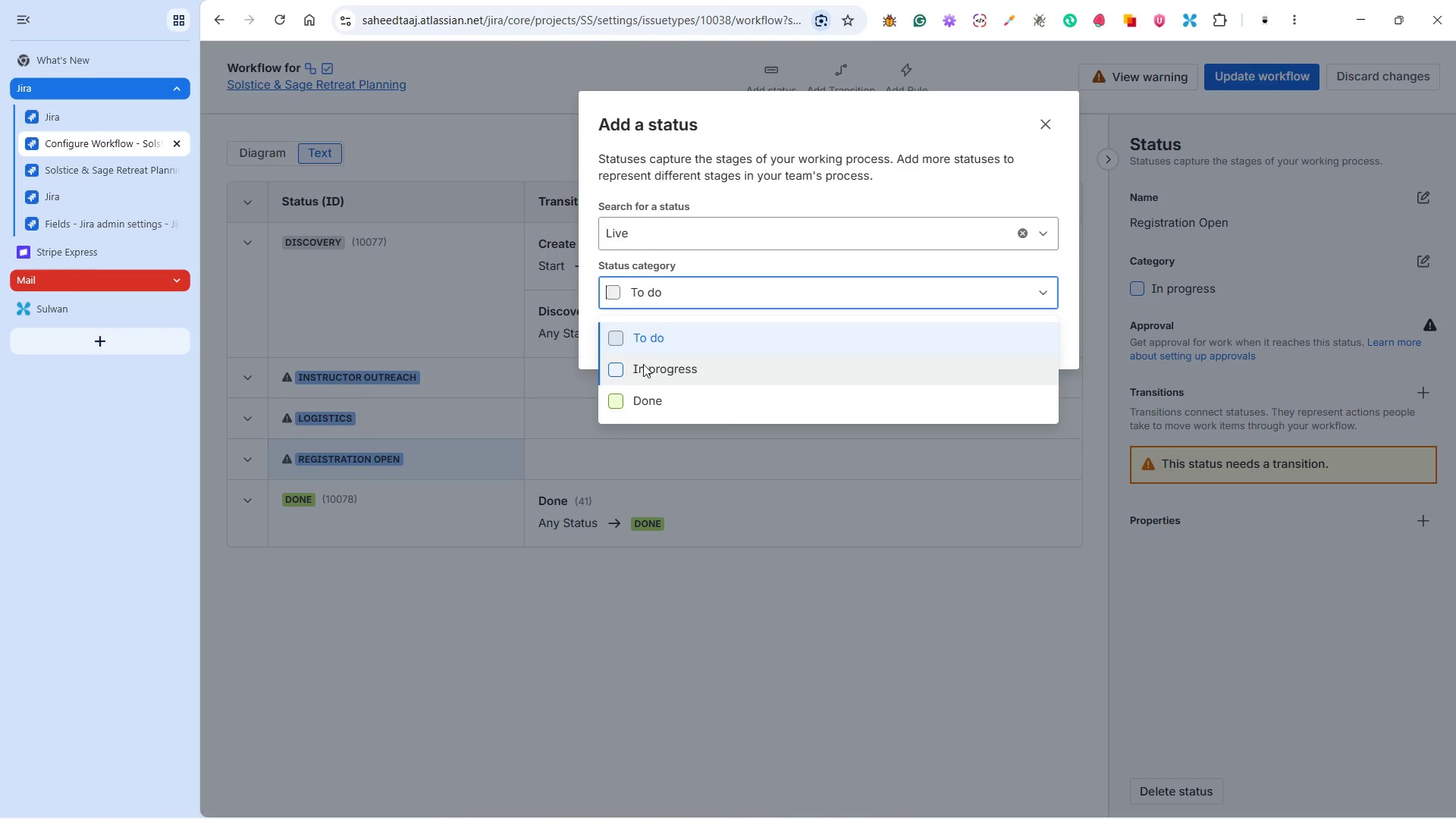 
left_click([643, 364])
 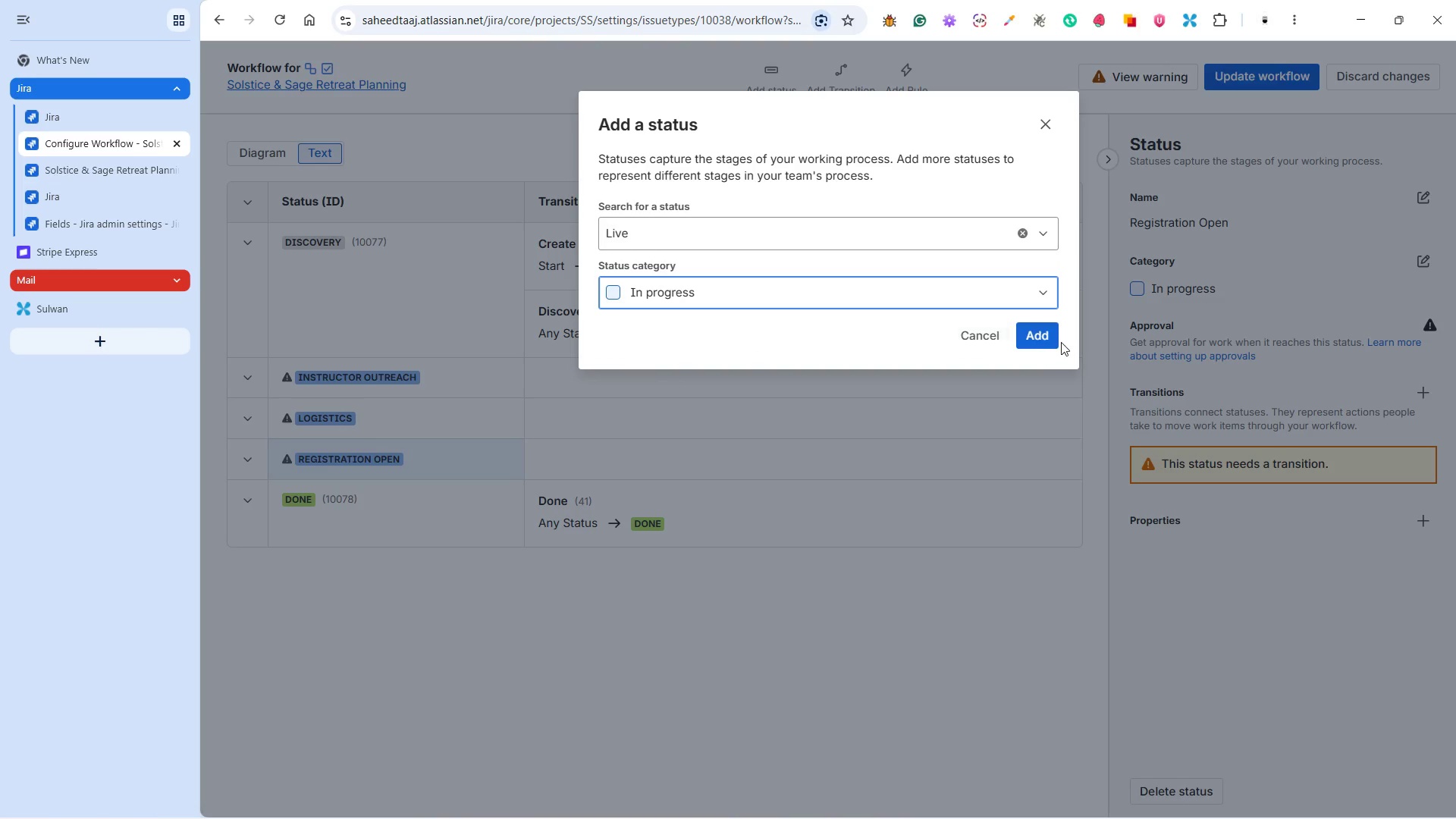 
left_click([1042, 337])
 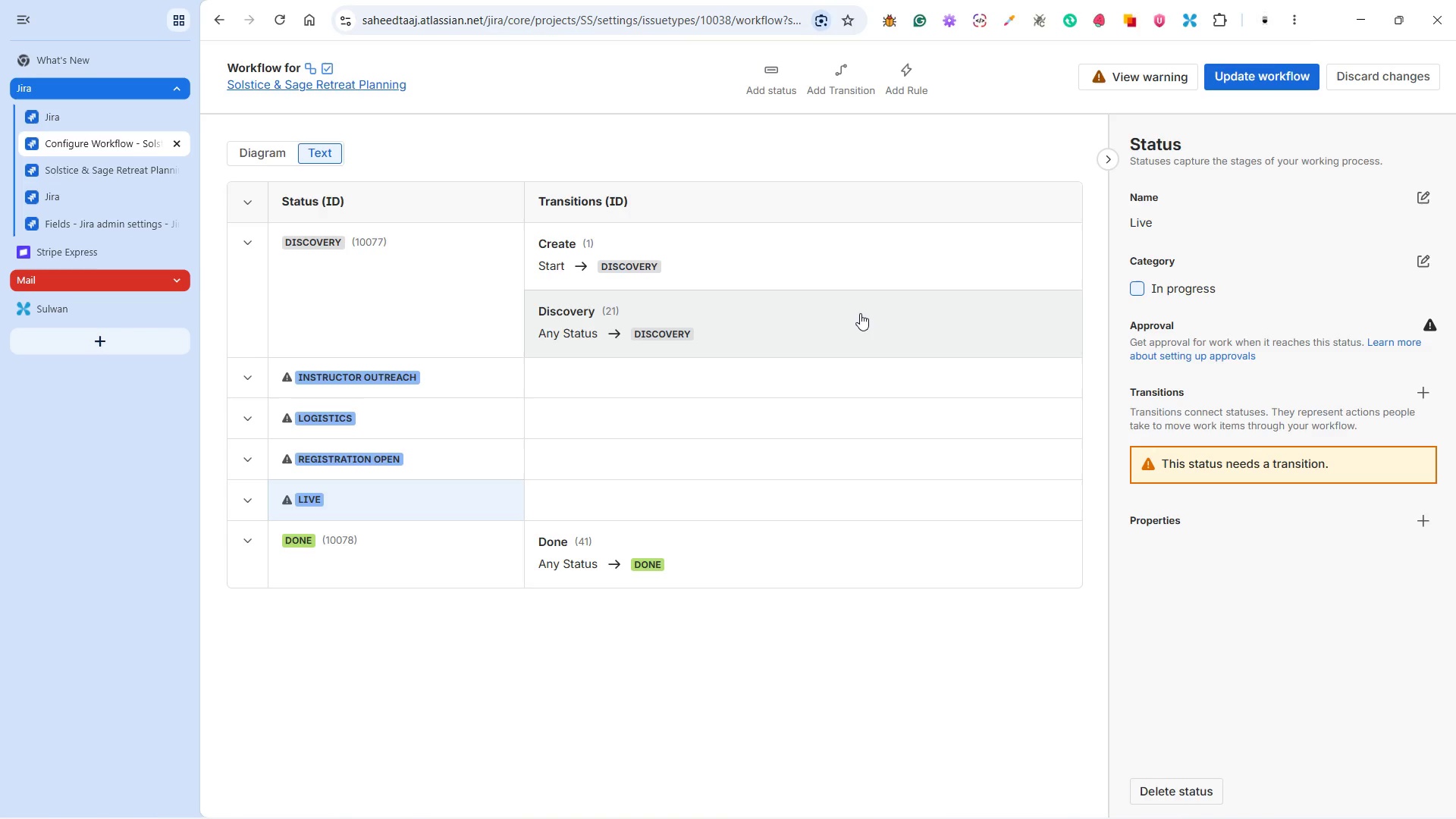 
left_click([777, 74])
 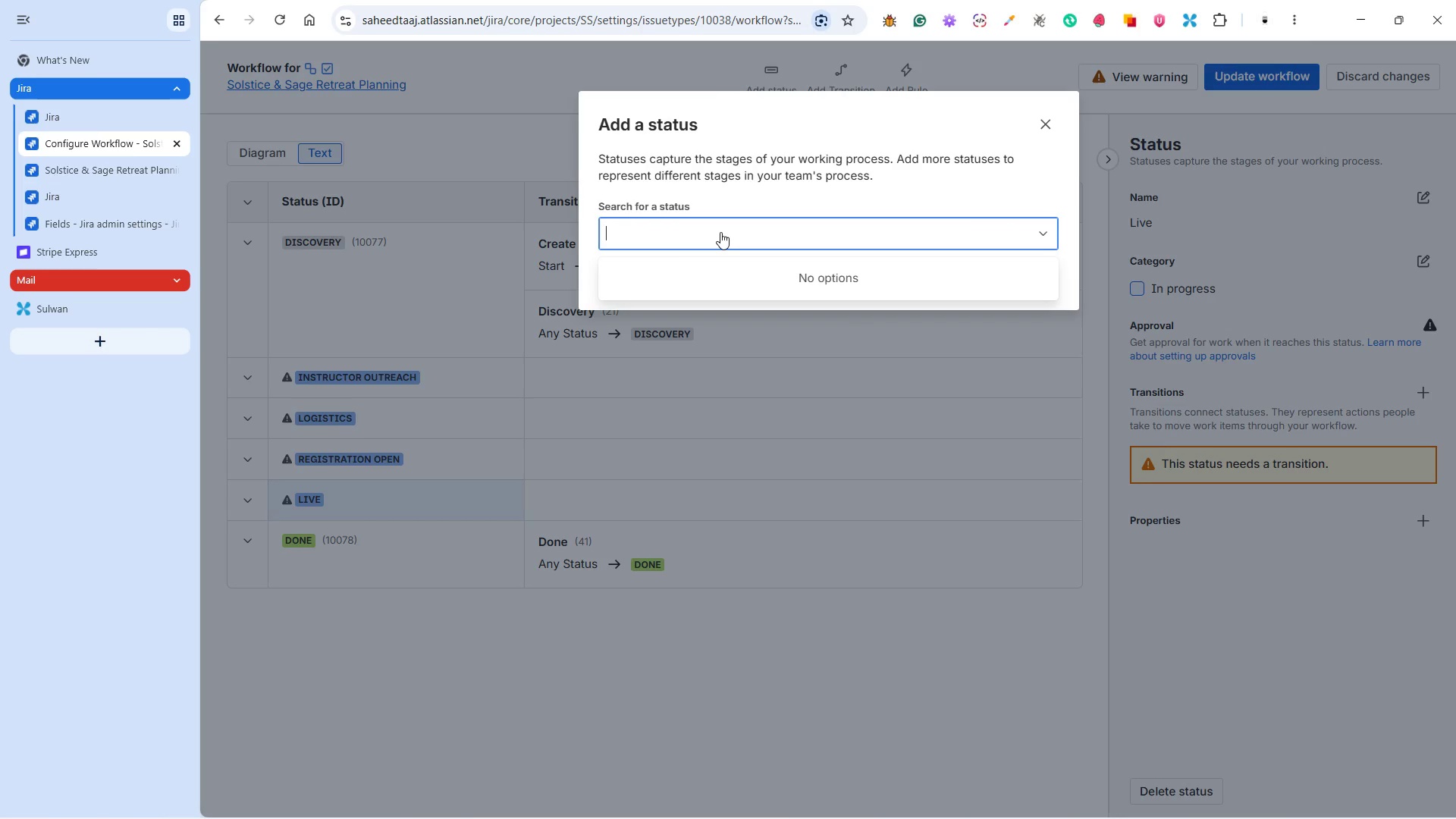 
type(Post-Retreat Review)
 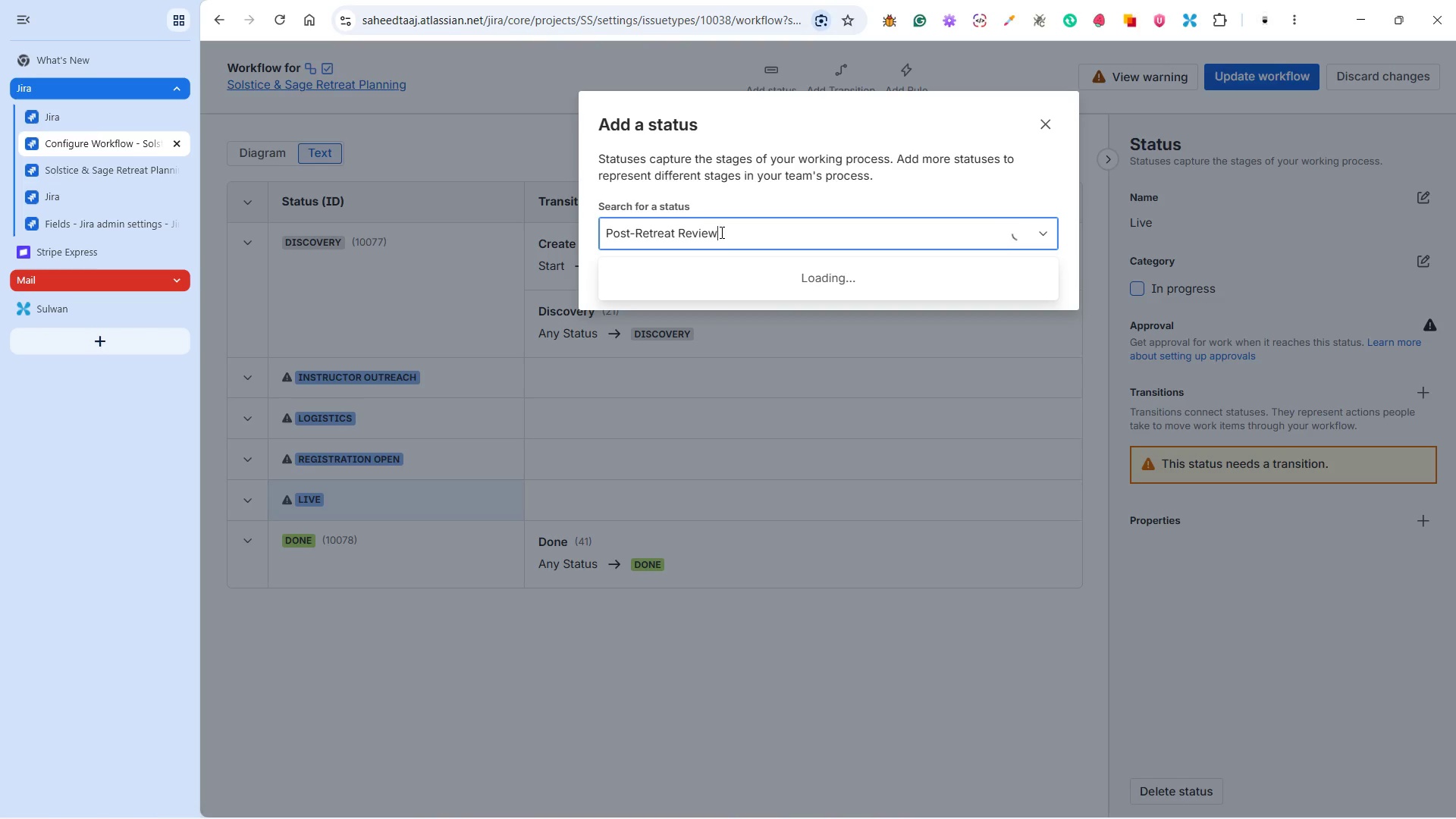 
wait(17.89)
 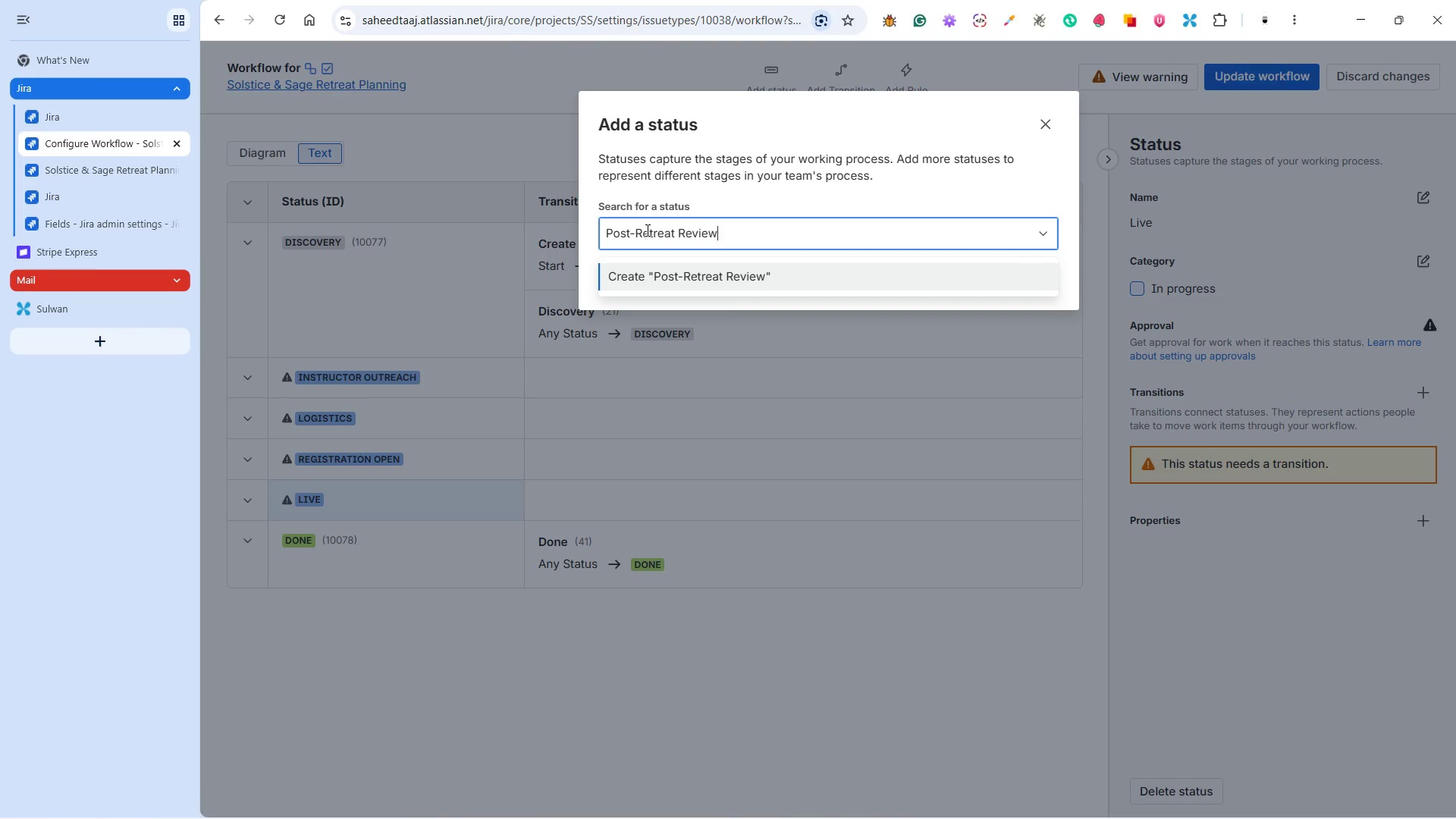 
left_click([658, 275])
 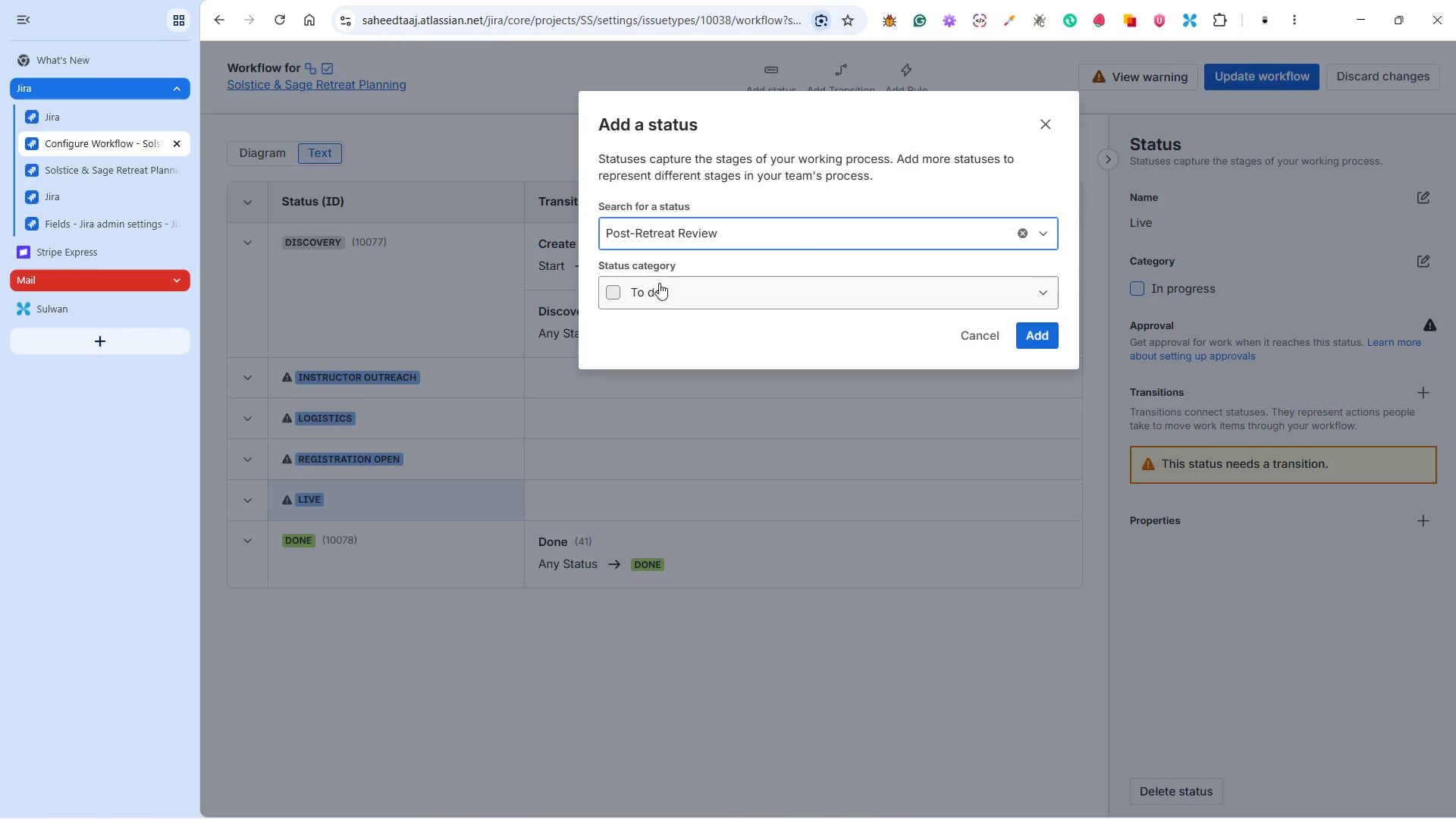 
left_click([660, 287])
 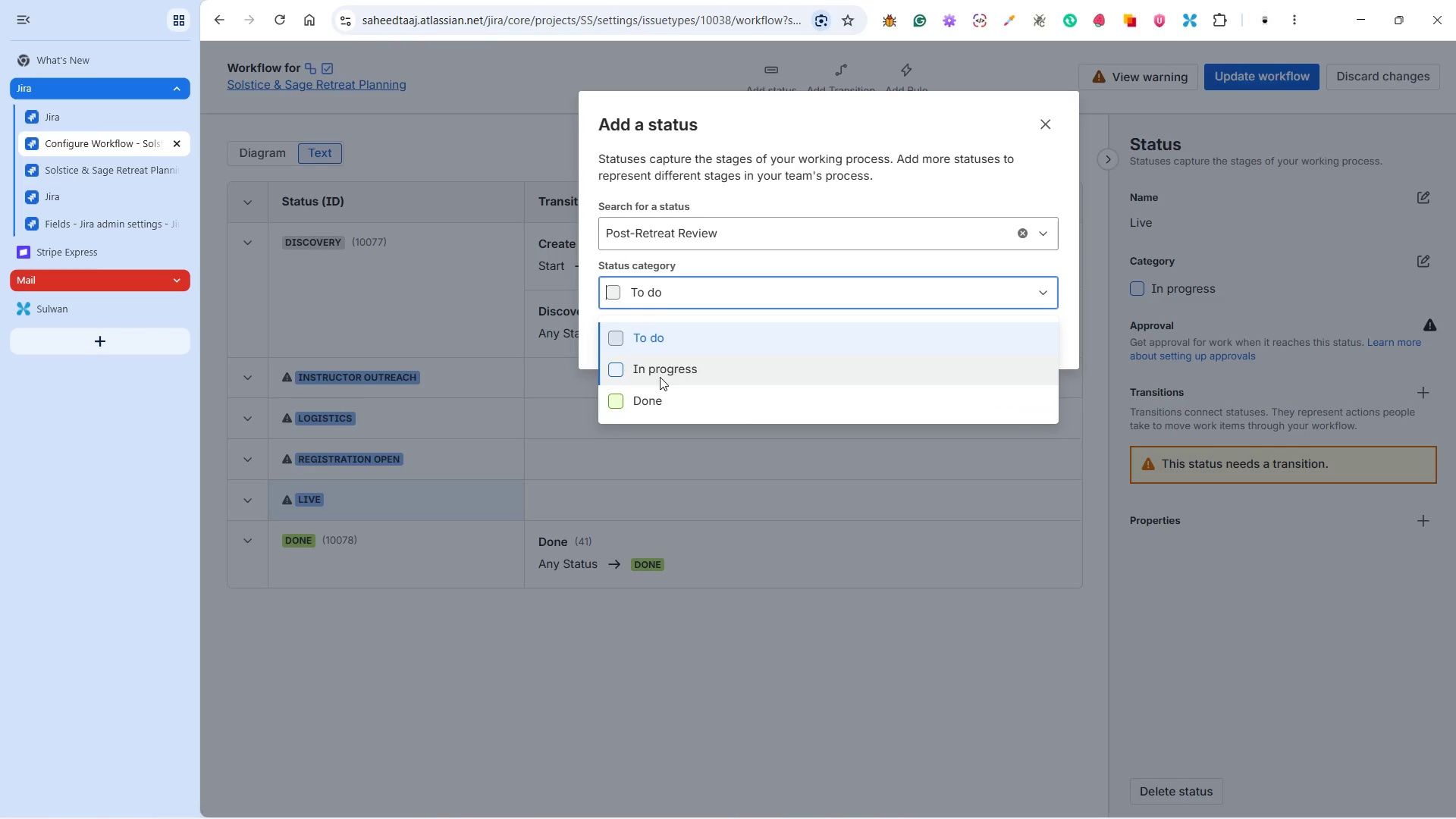 
left_click([660, 377])
 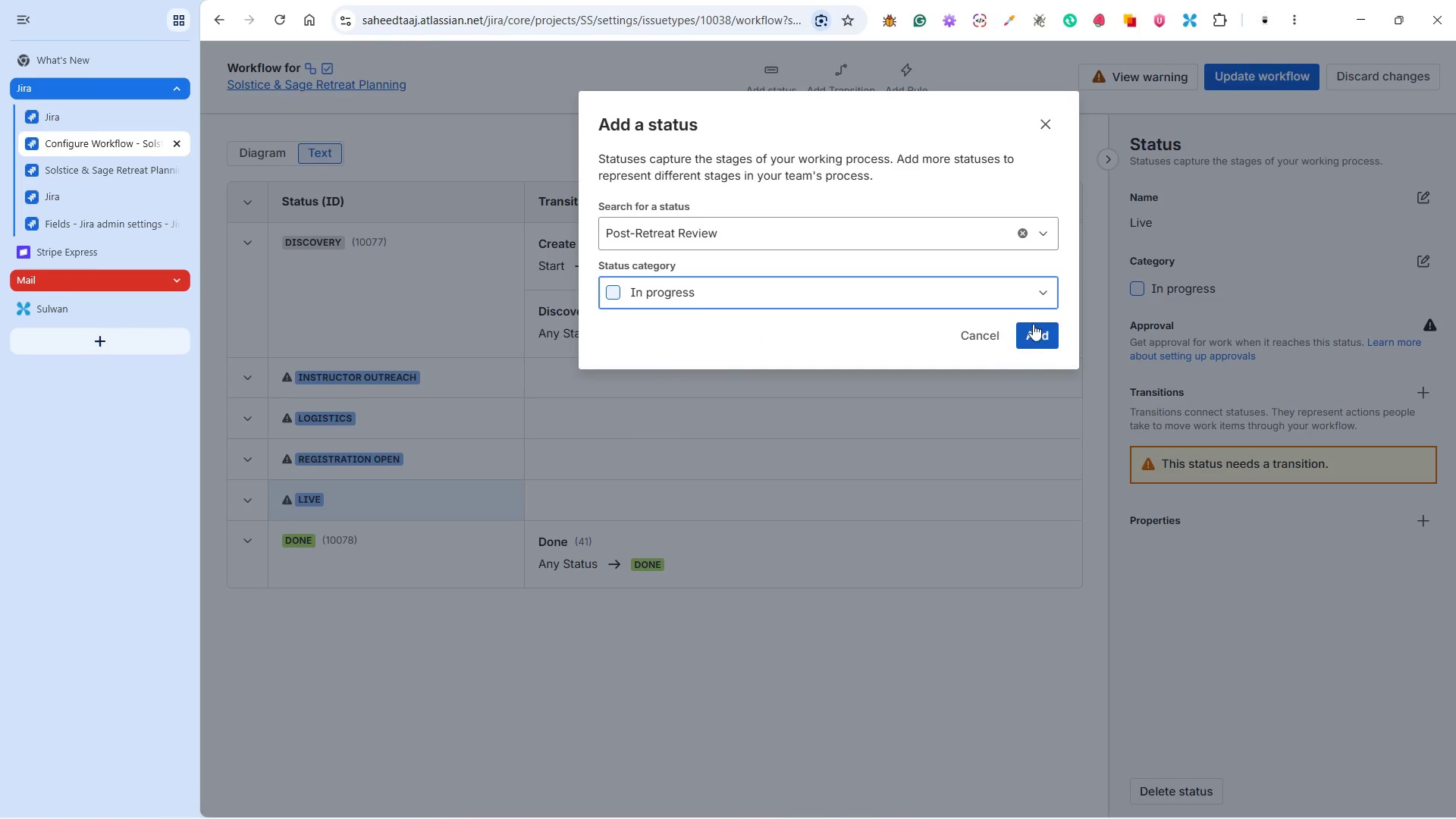 
left_click([1033, 324])
 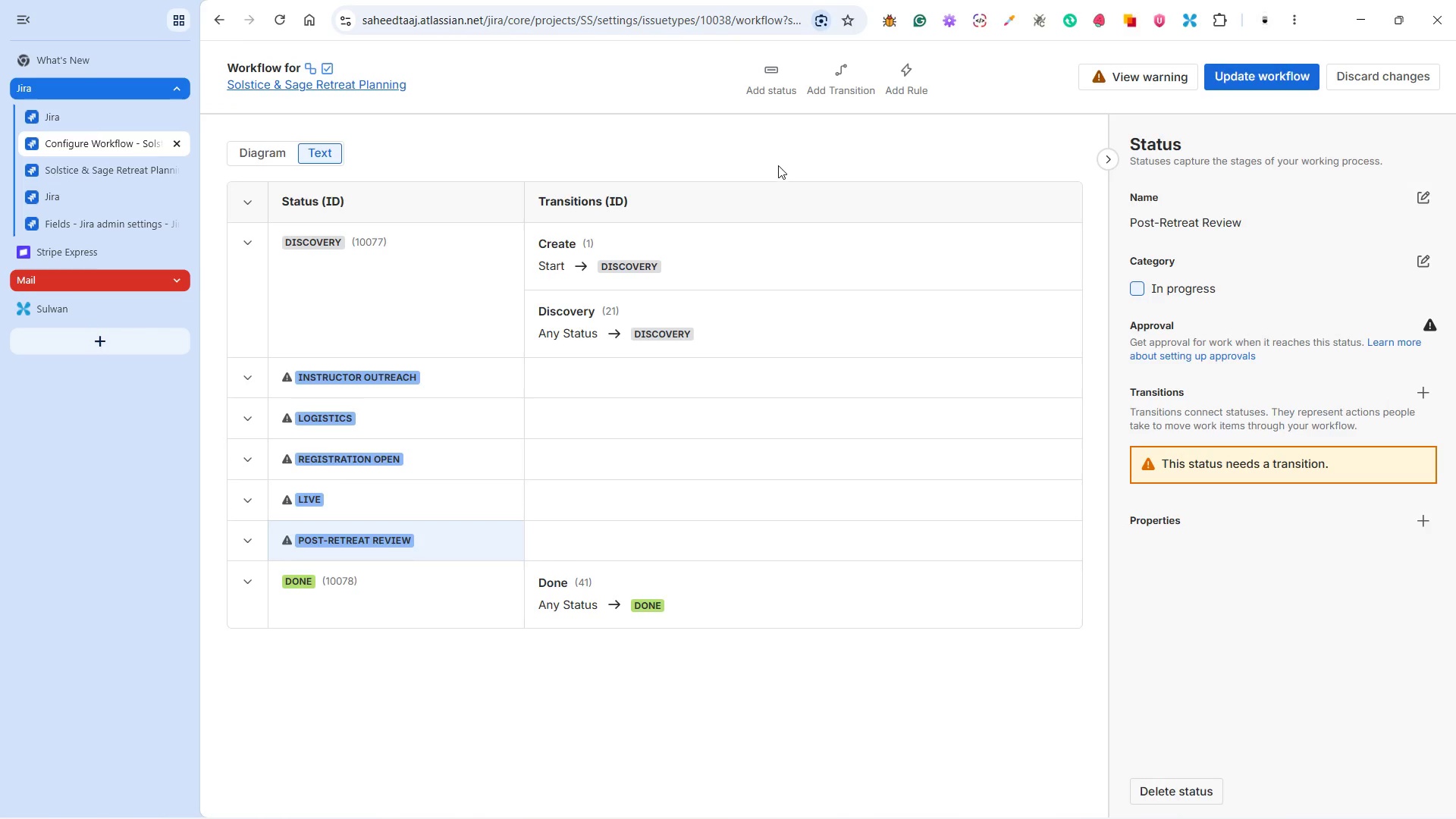 
left_click([479, 581])
 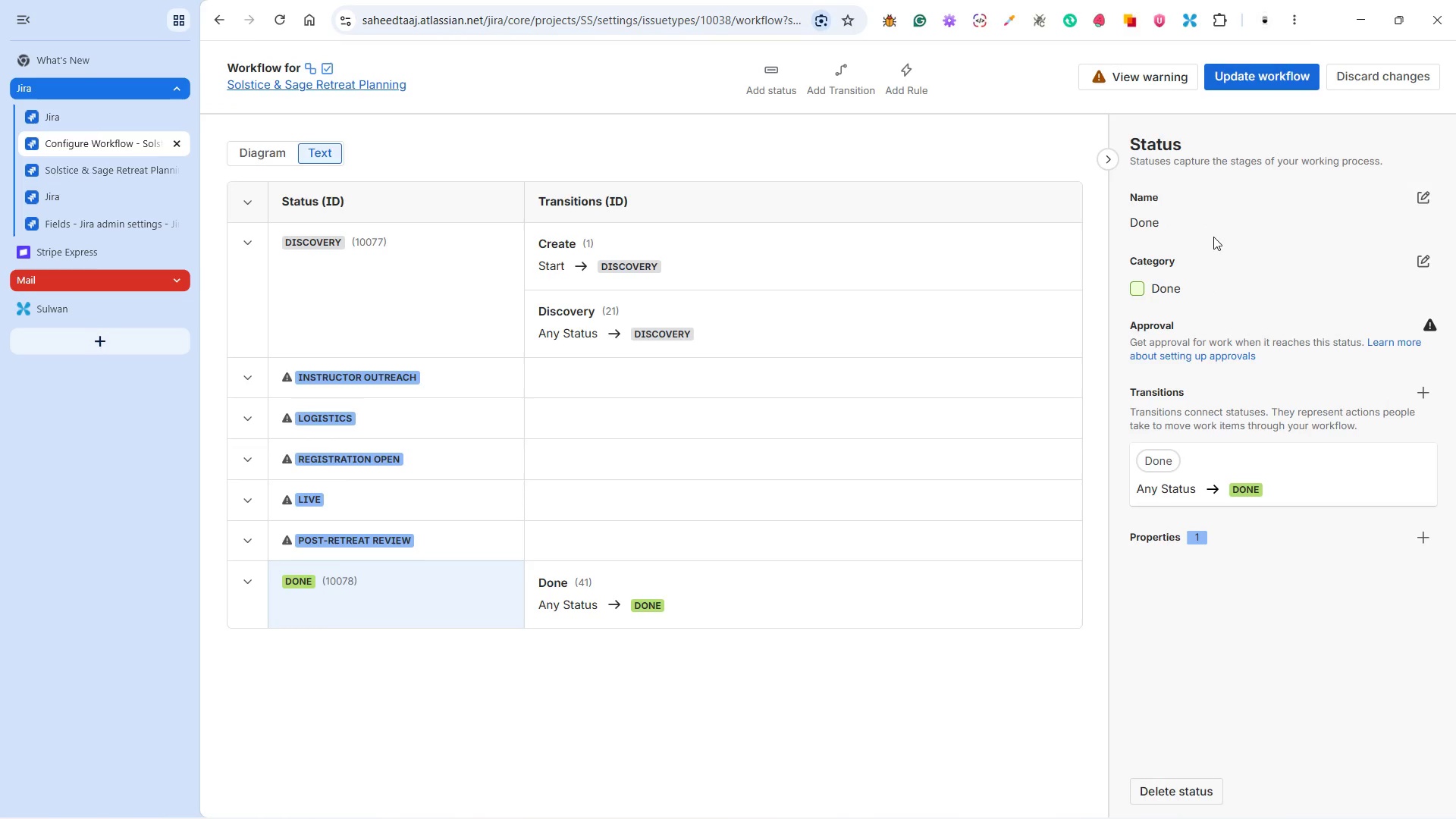 
left_click([1204, 216])
 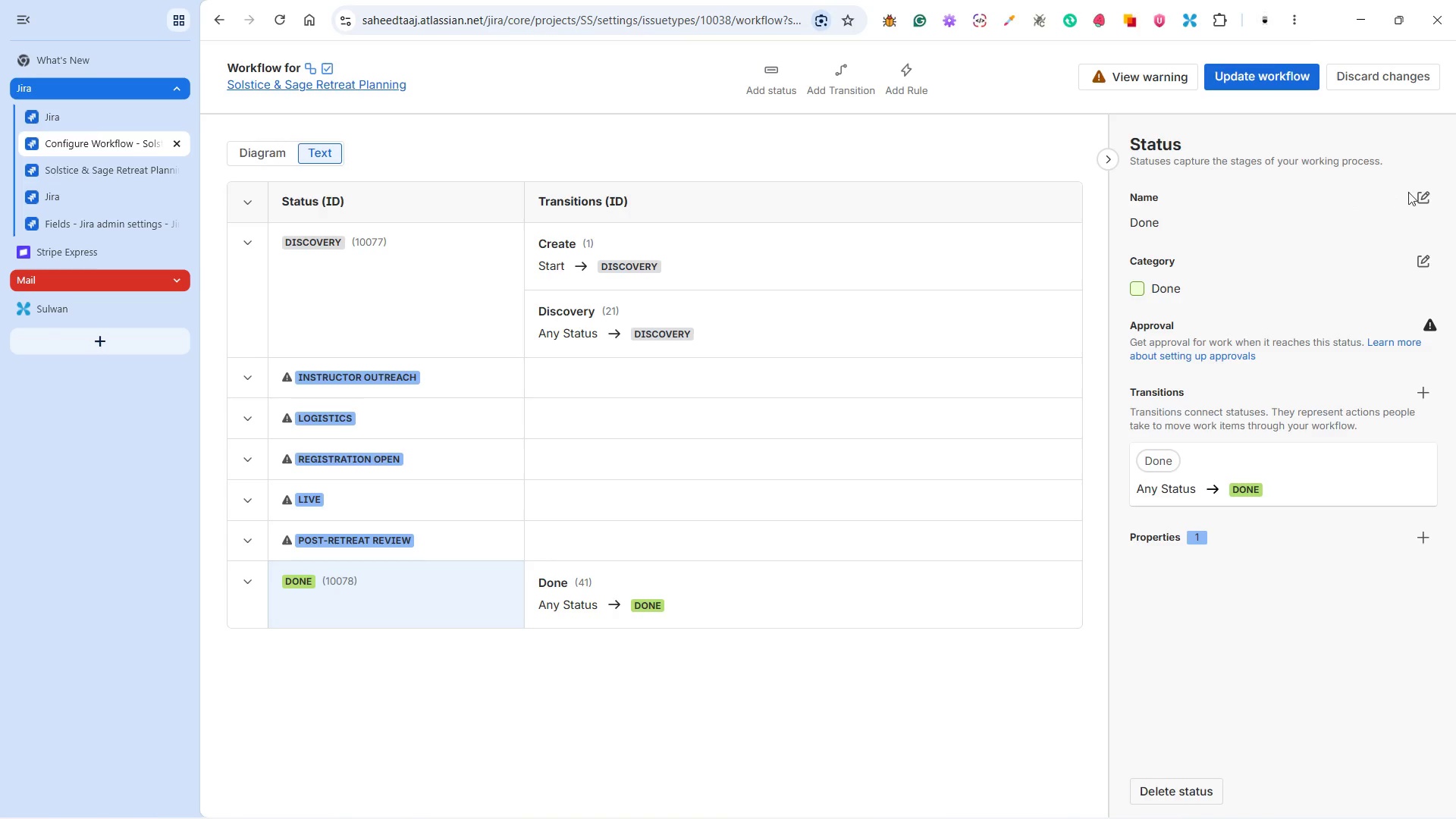 
left_click([1417, 192])
 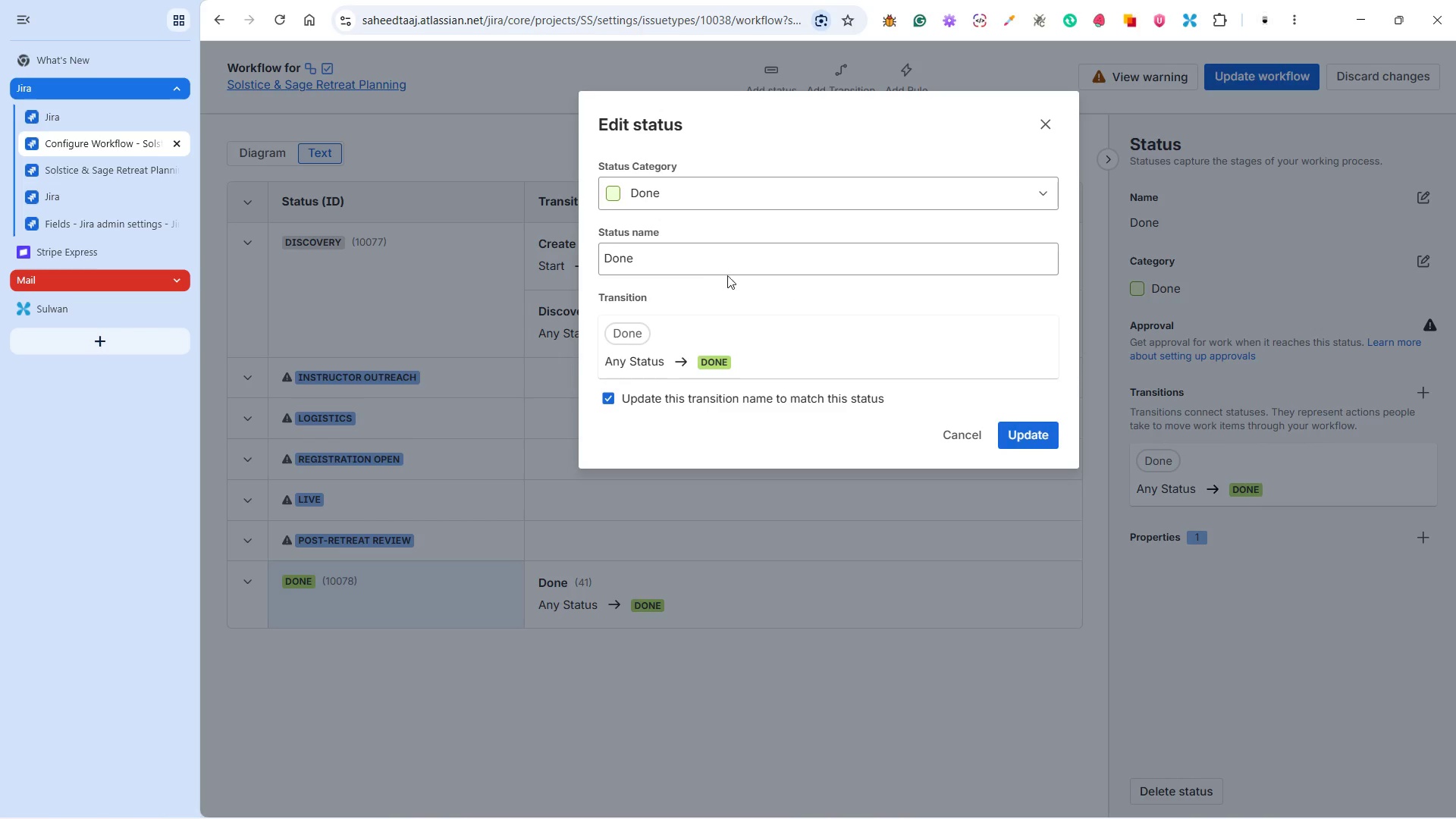 
left_click_drag(start_coordinate=[668, 256], to_coordinate=[557, 245])
 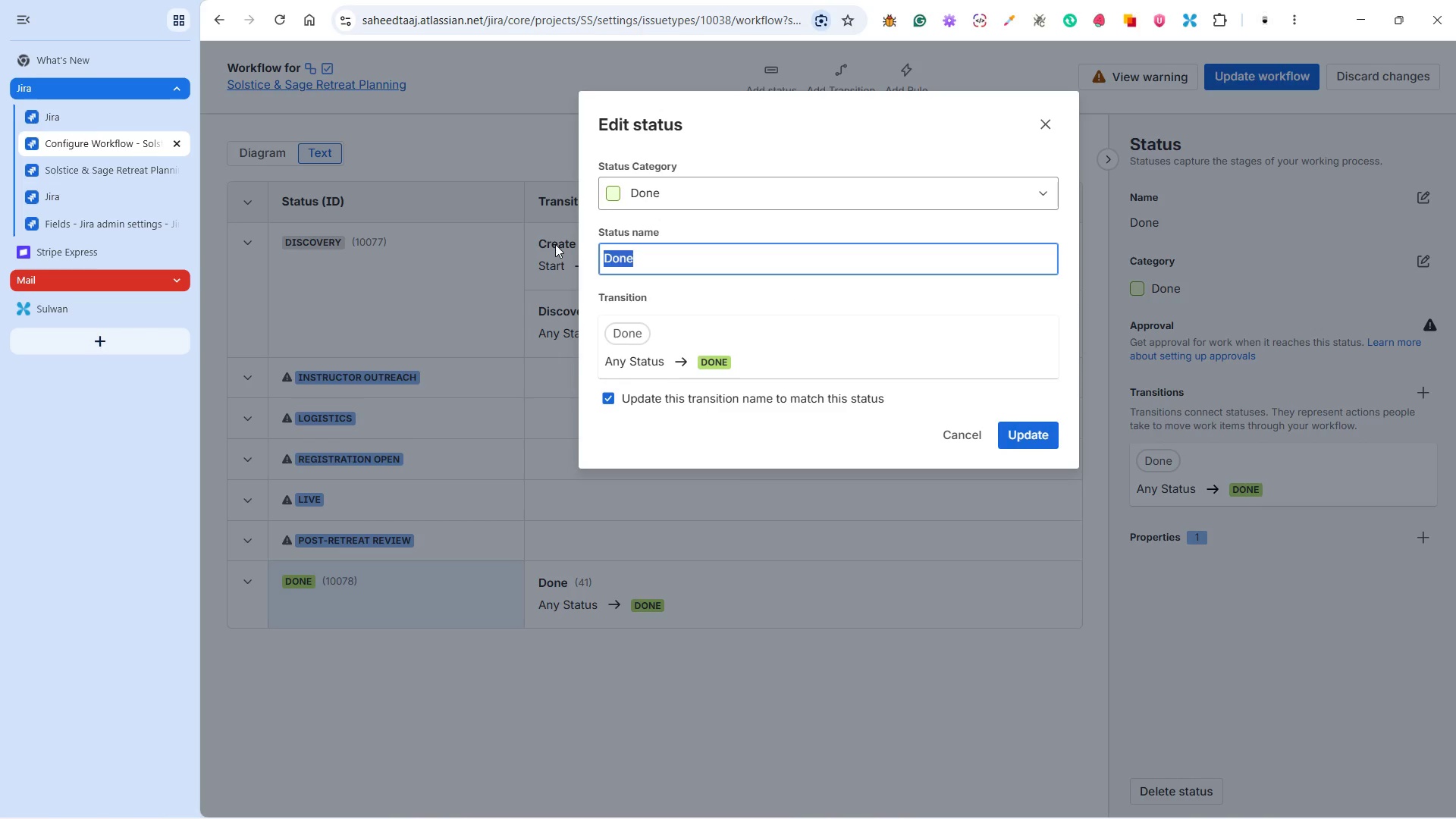 
type(Archived)
 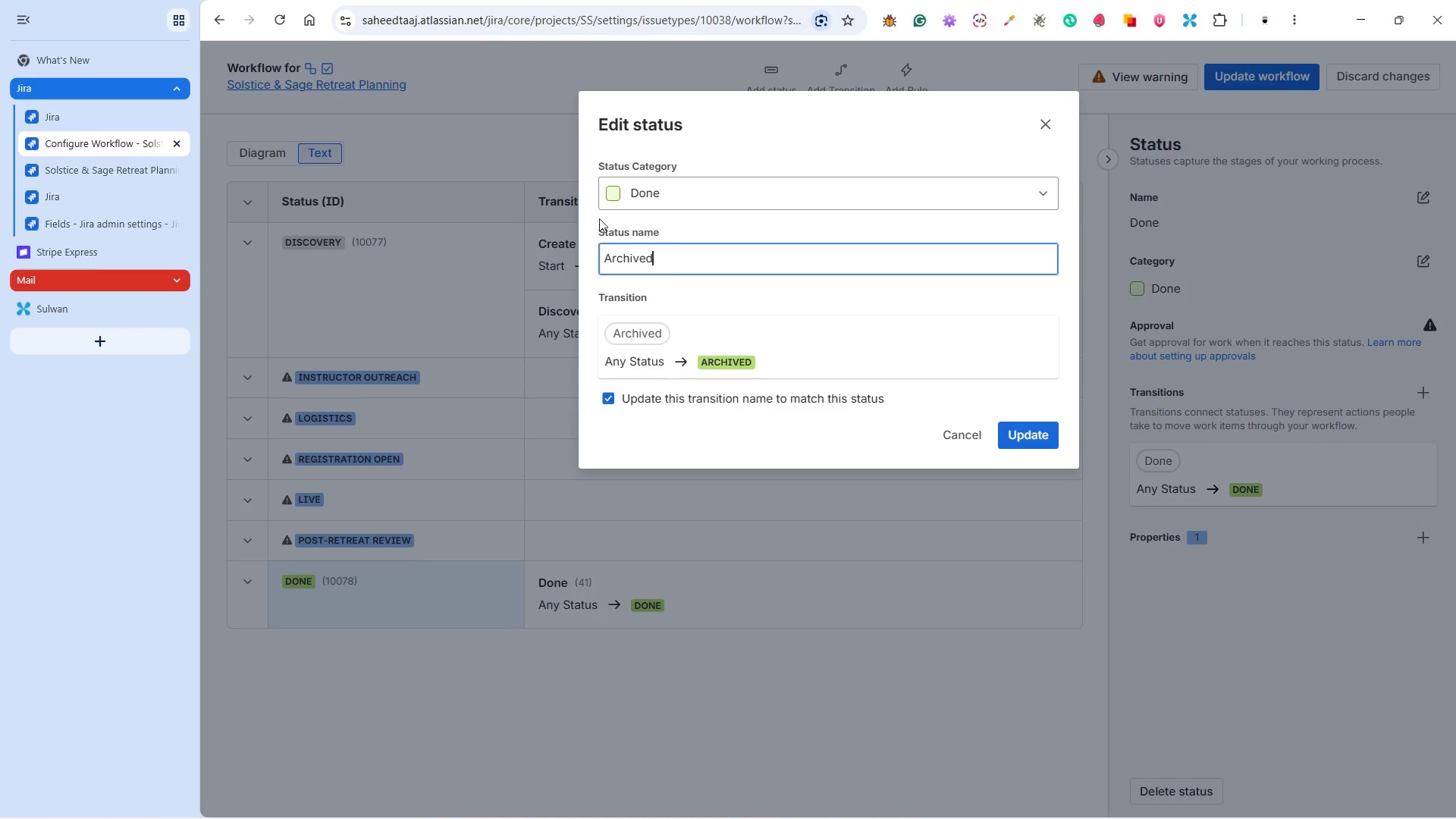 
wait(9.44)
 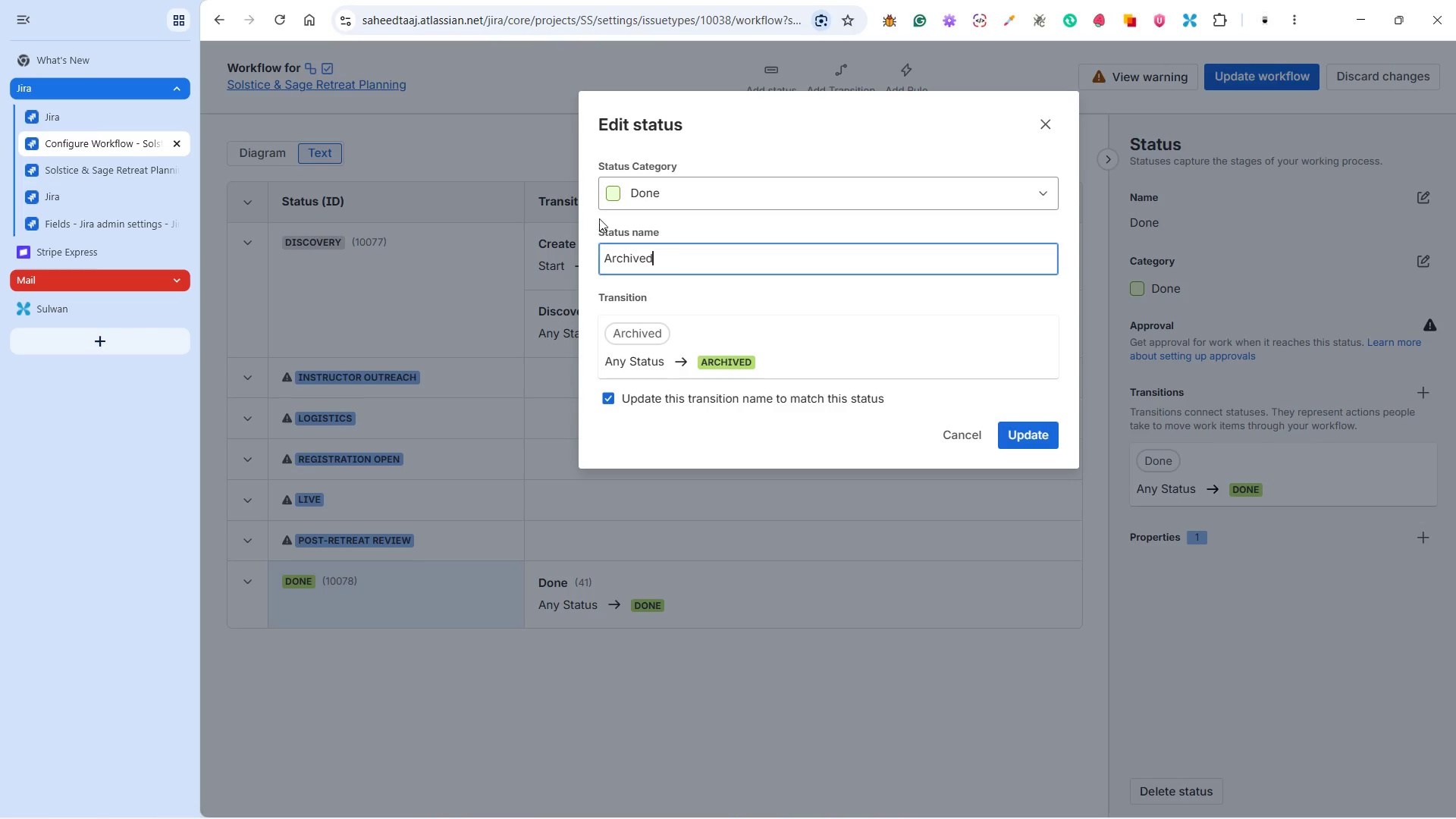 
left_click([1029, 437])
 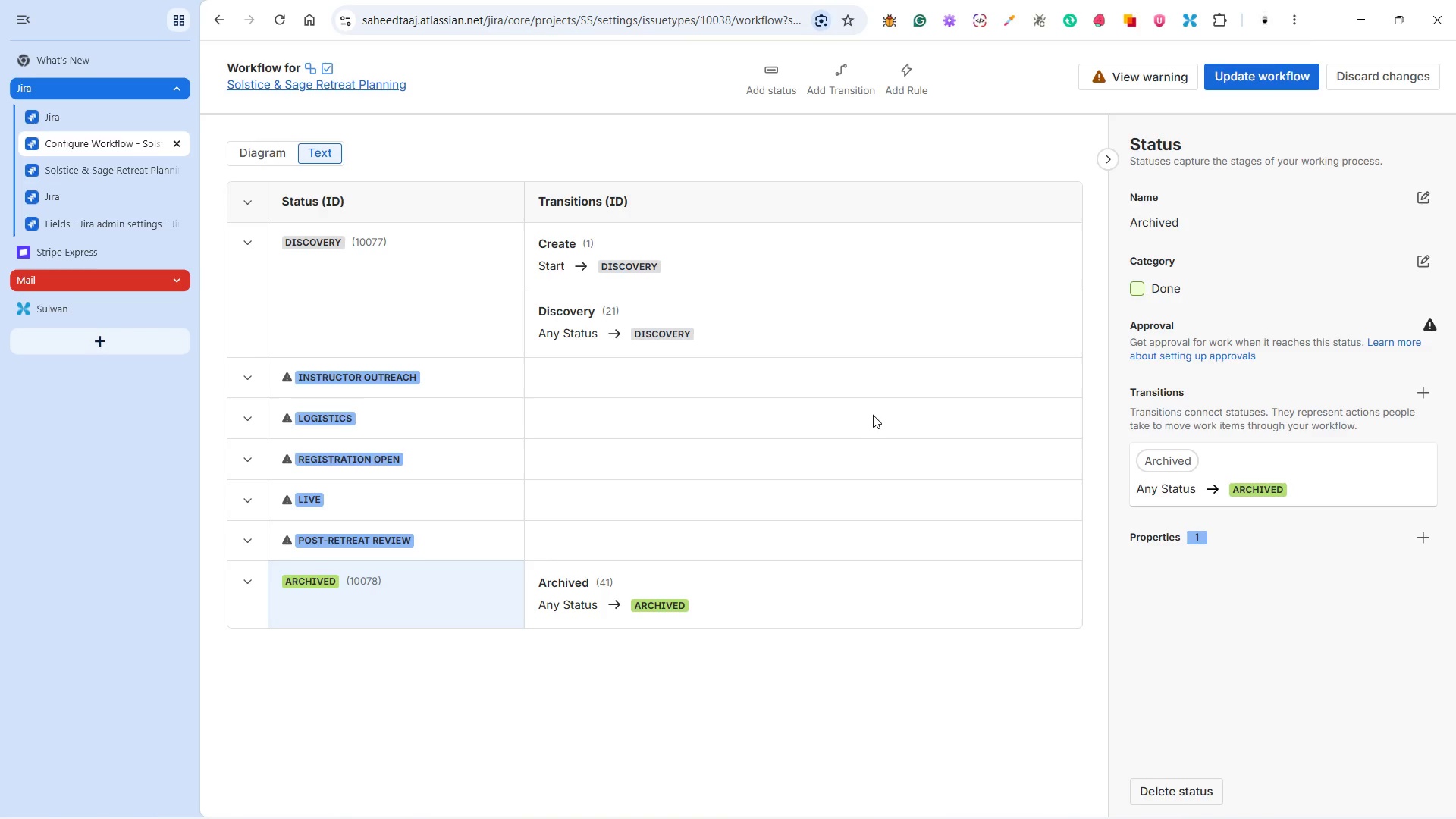 
wait(11.44)
 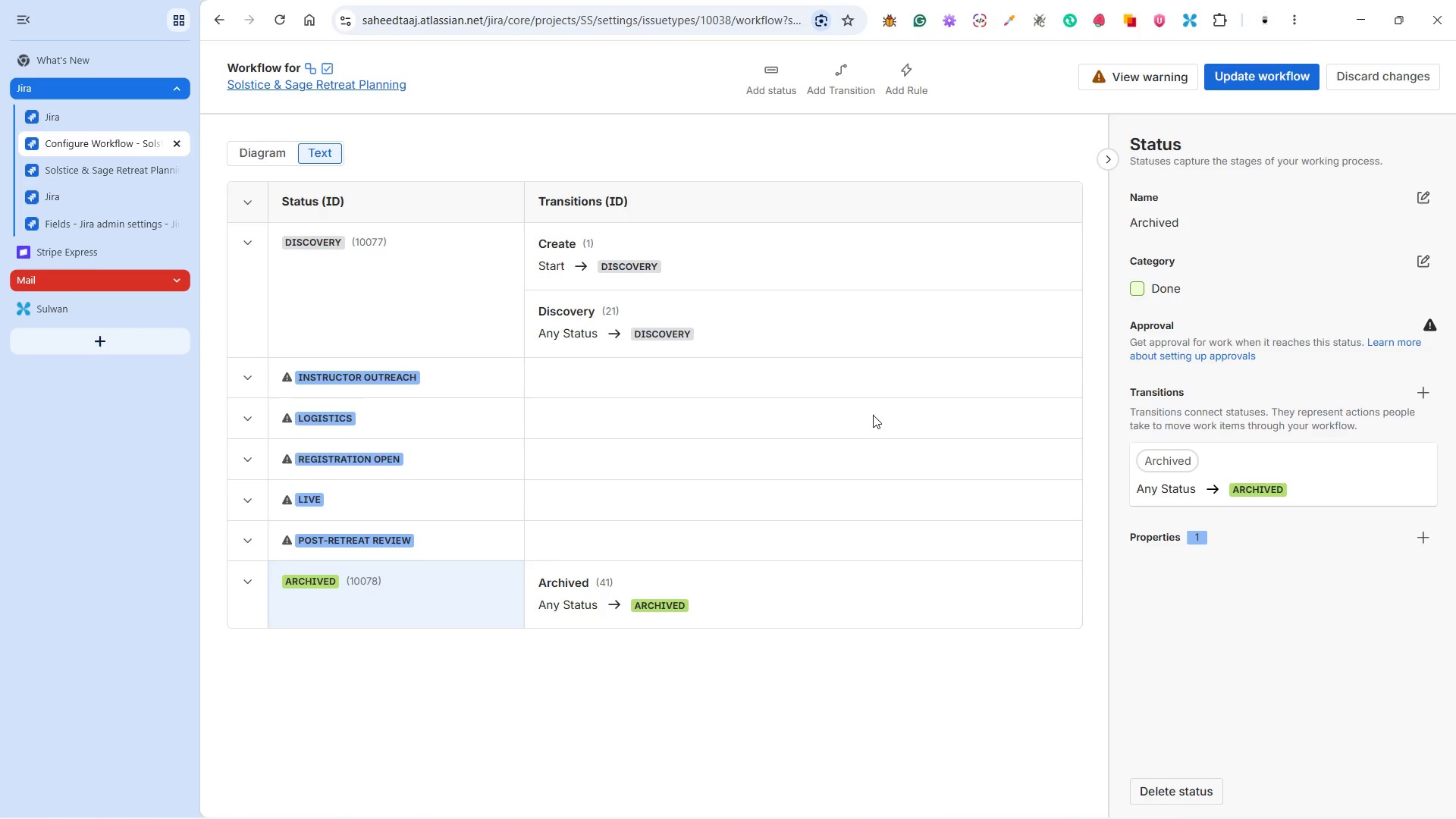 
left_click([840, 80])
 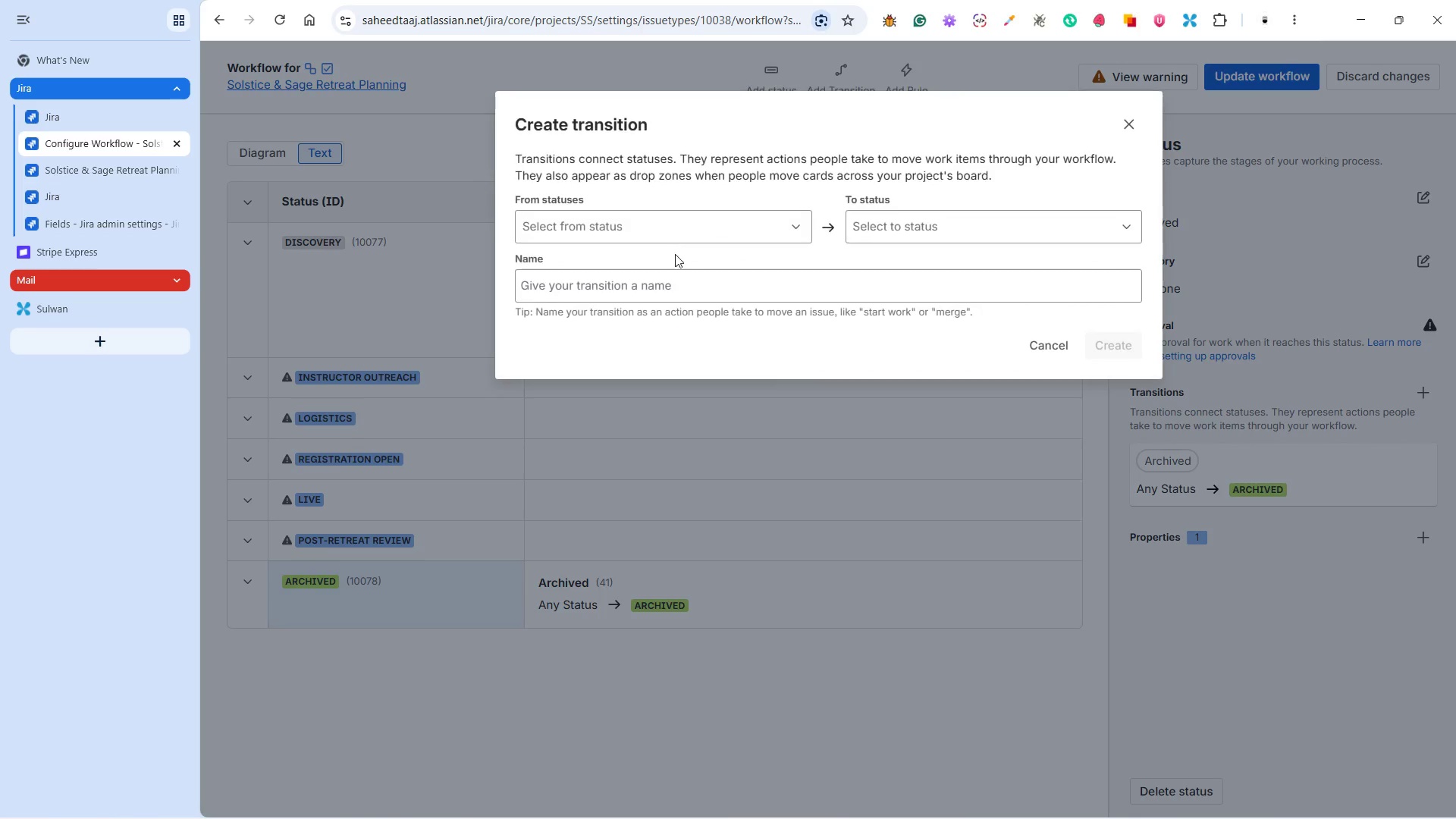 
left_click([661, 235])
 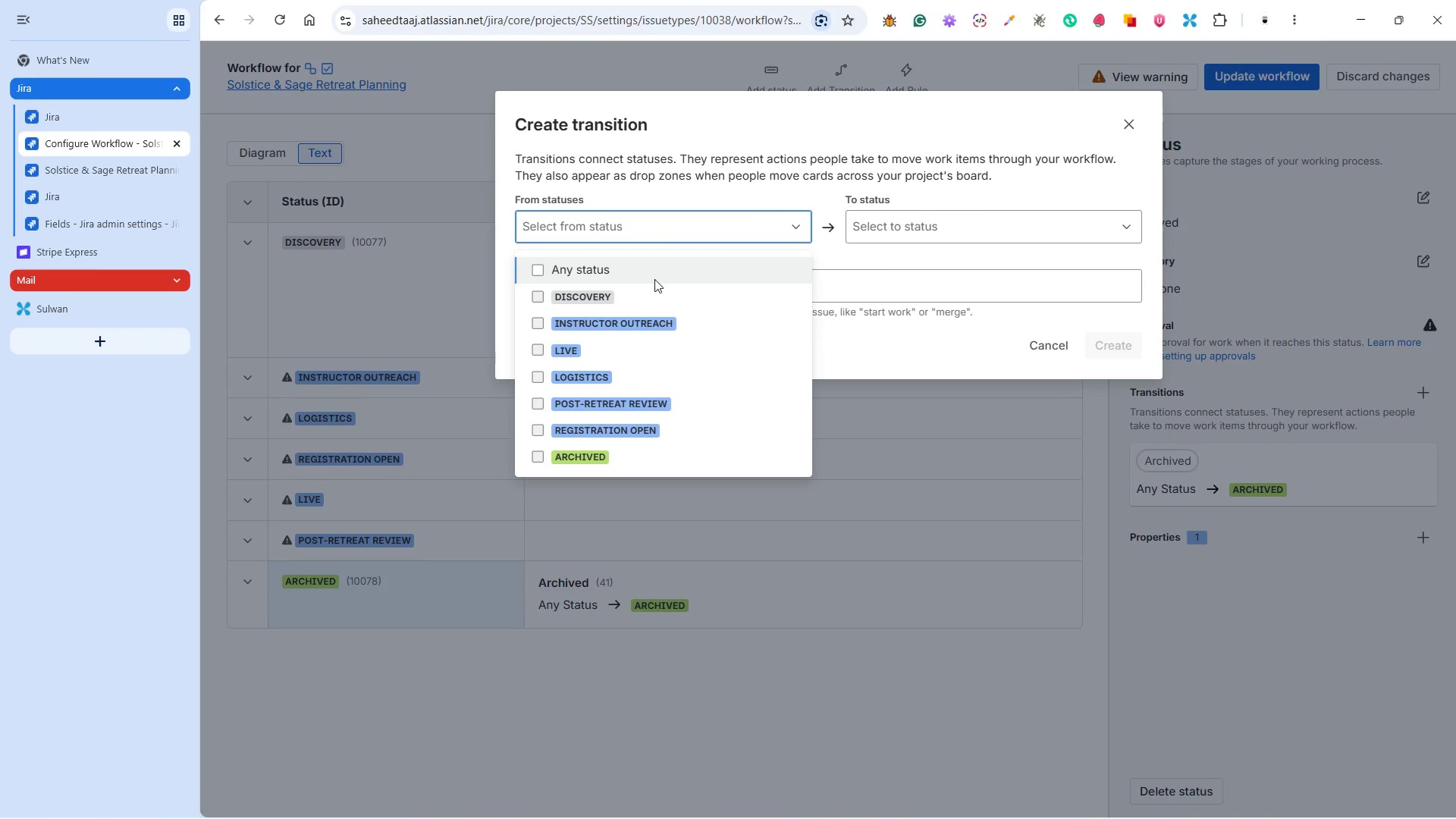 
left_click([651, 271])
 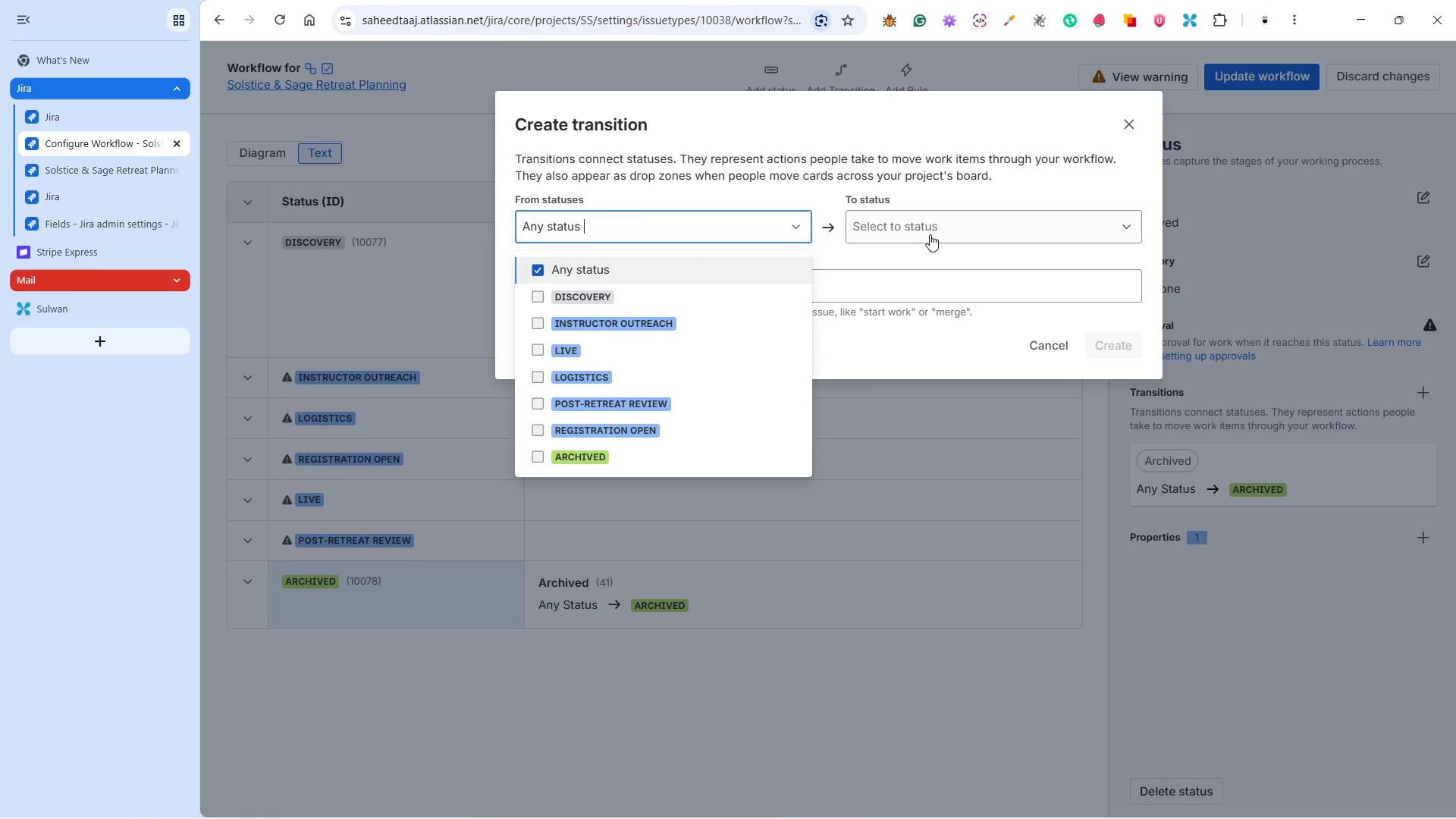 
left_click([937, 226])
 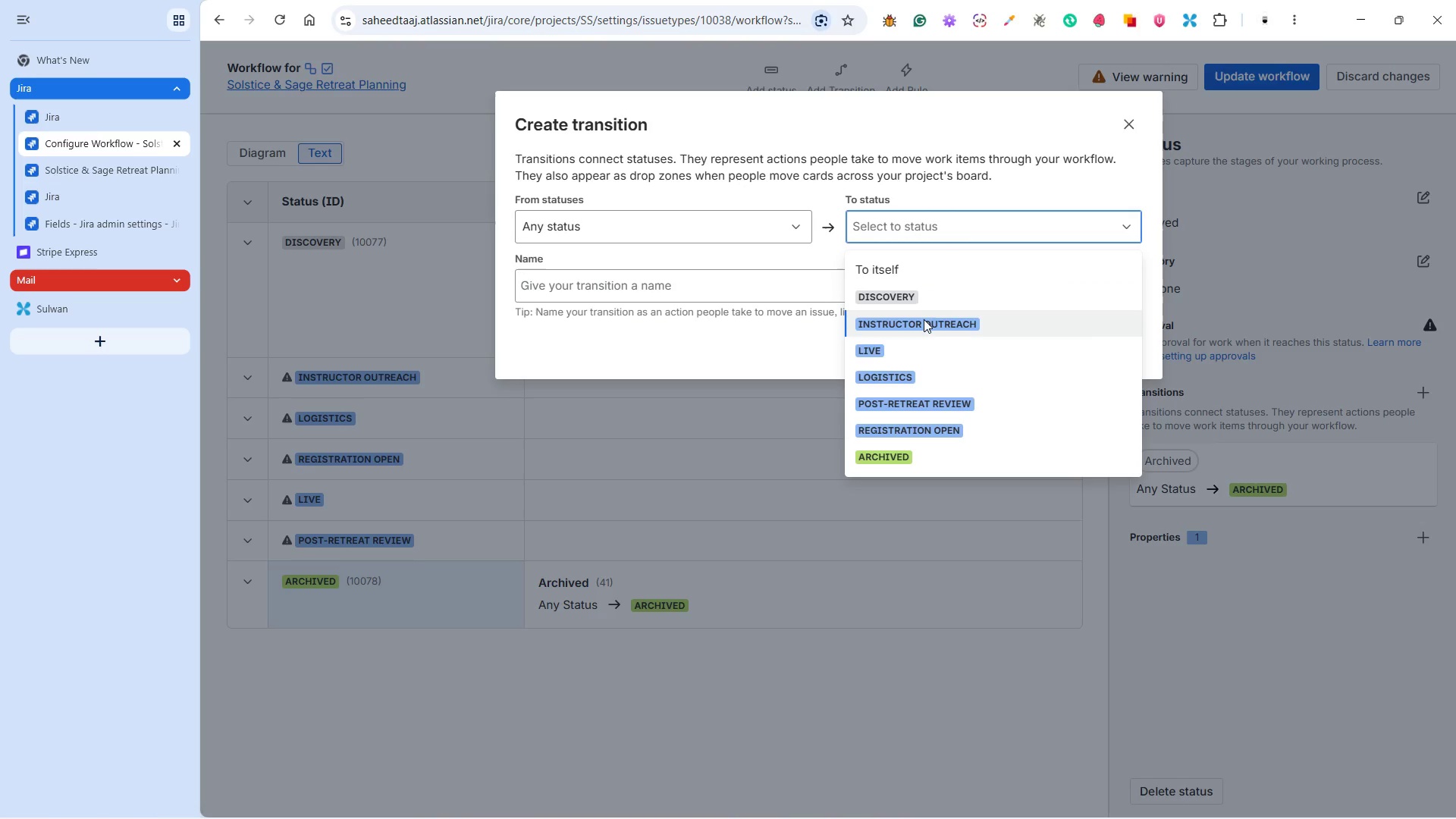 
left_click([923, 321])
 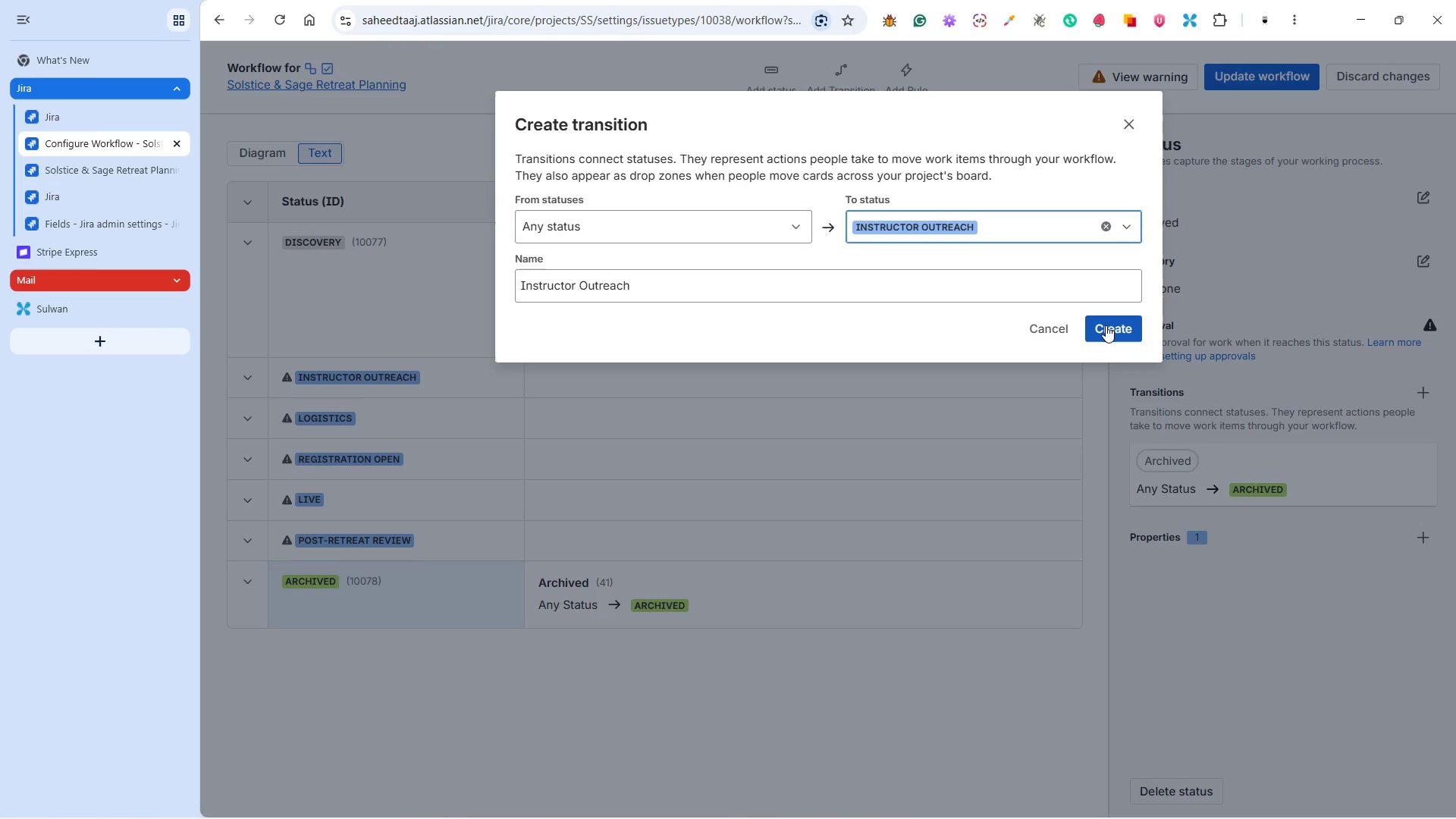 
left_click([1106, 325])
 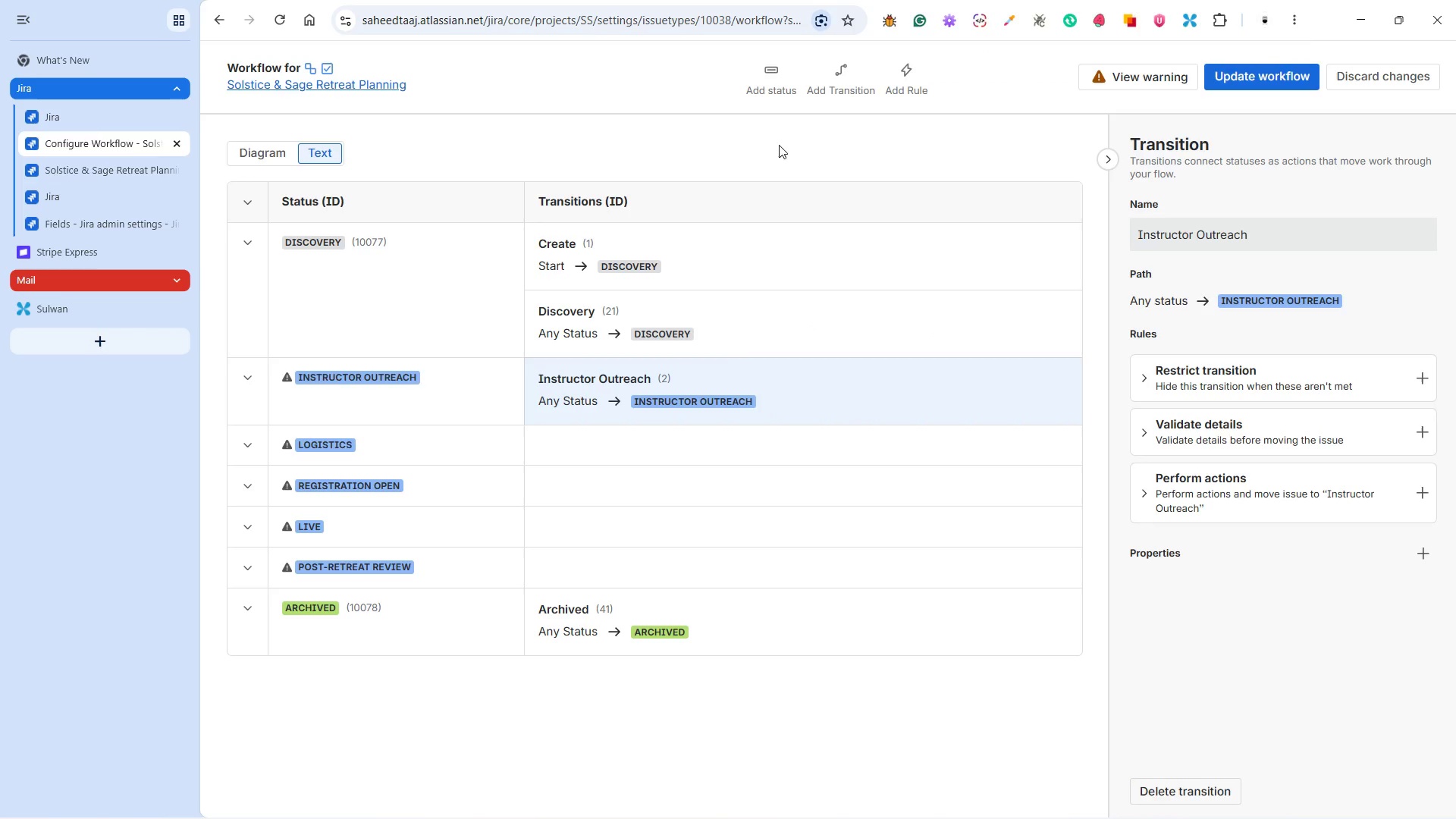 
left_click([825, 76])
 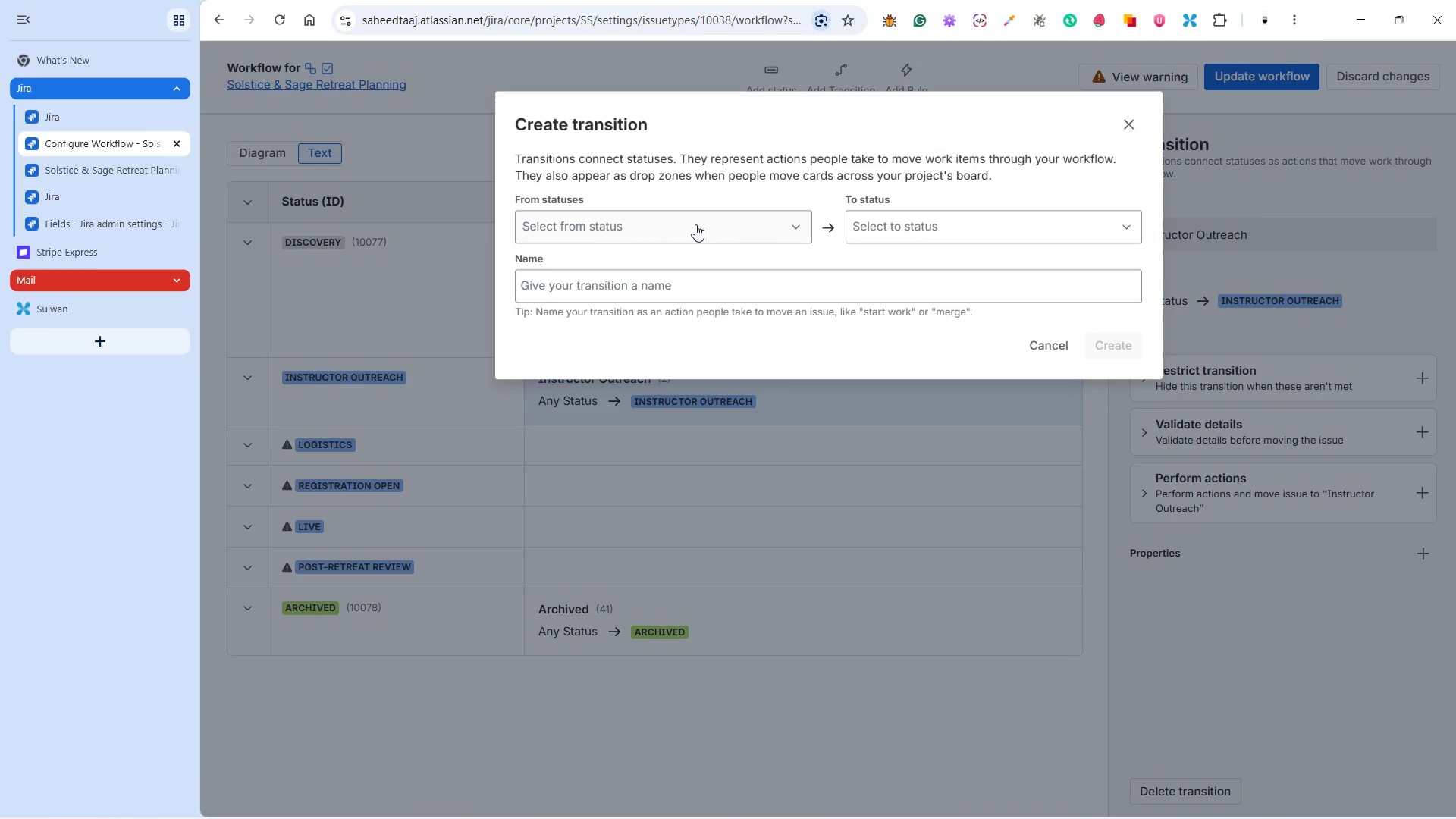 
left_click([691, 222])
 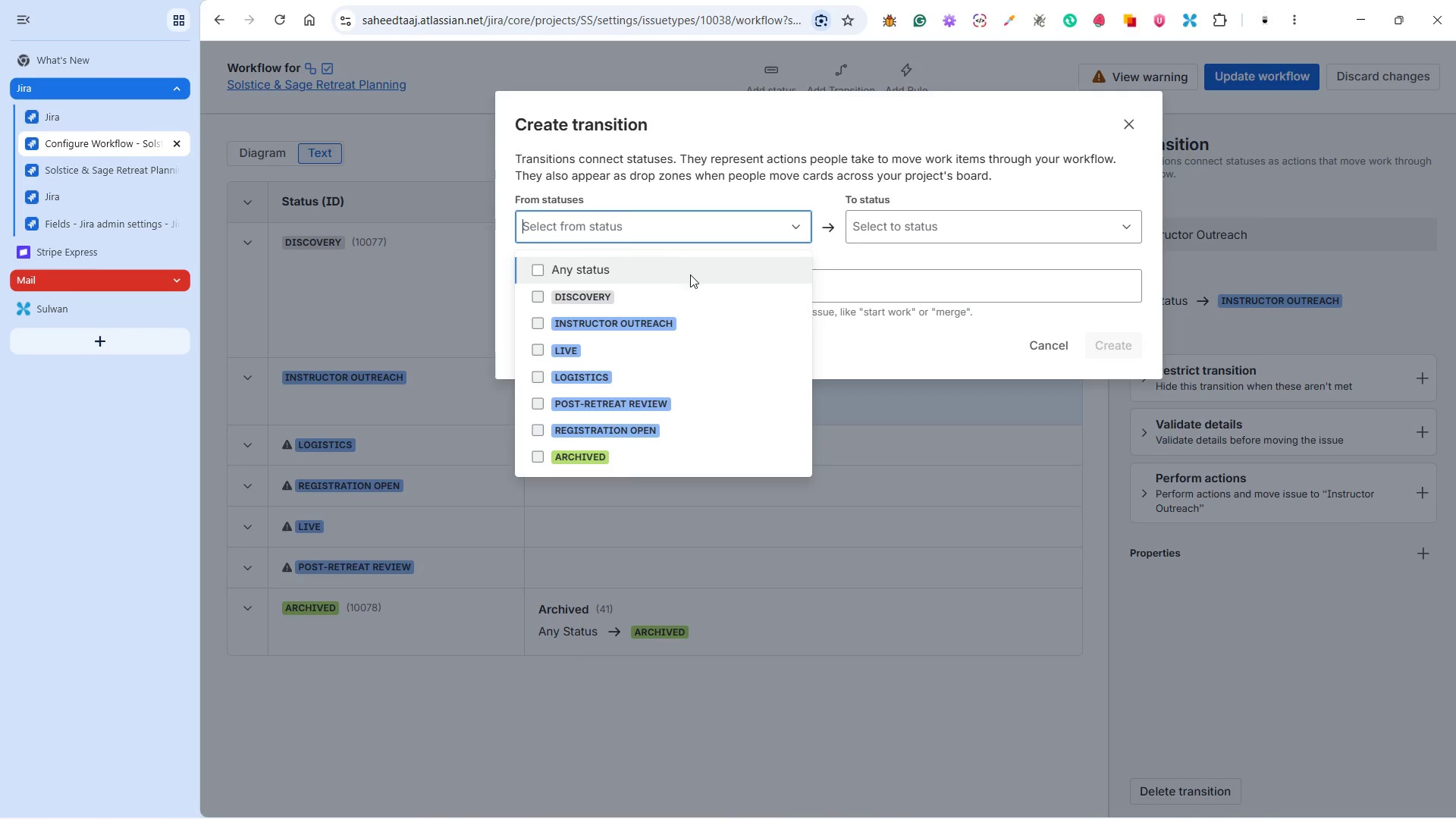 
left_click([690, 275])
 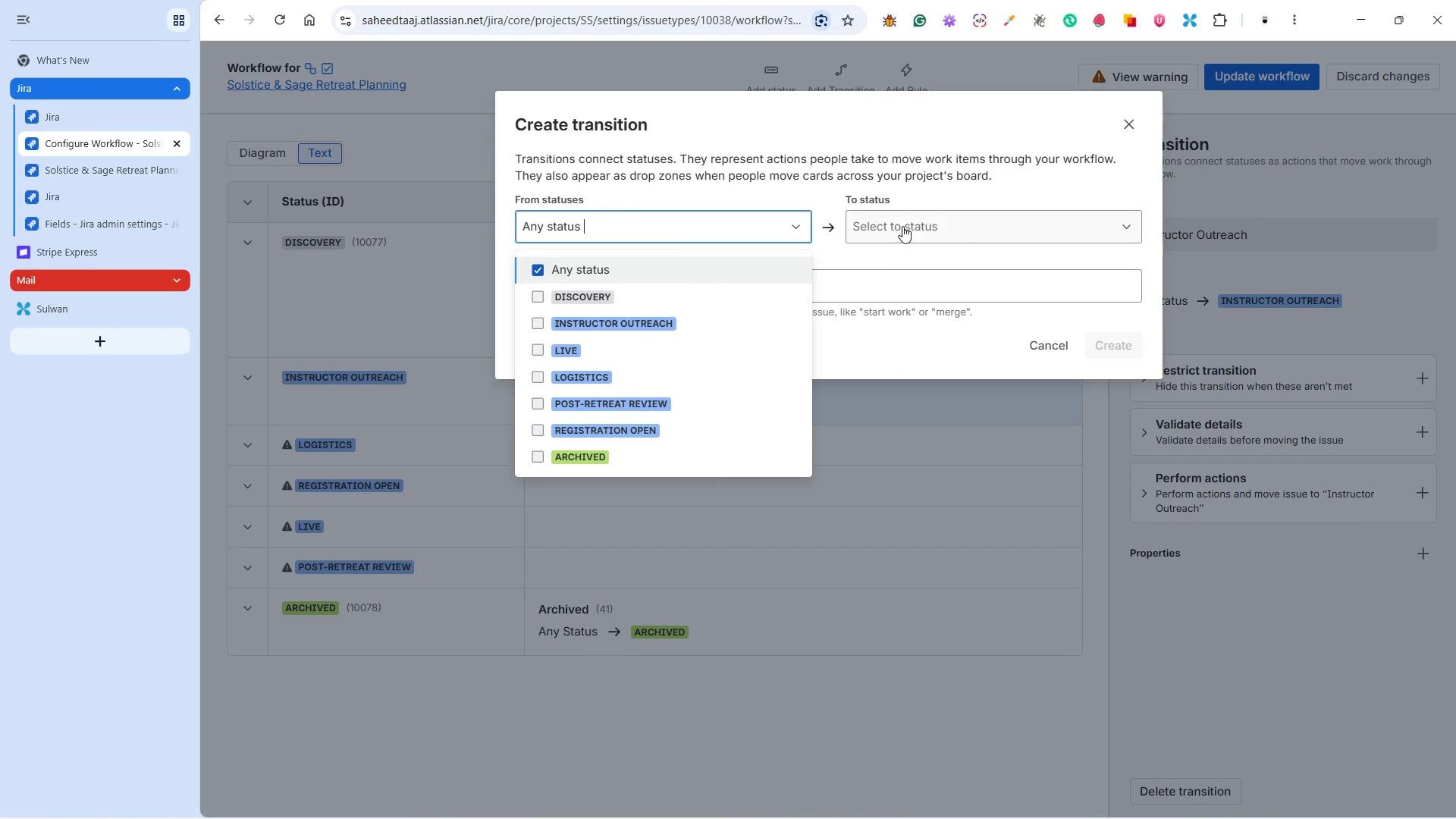 
left_click([903, 225])
 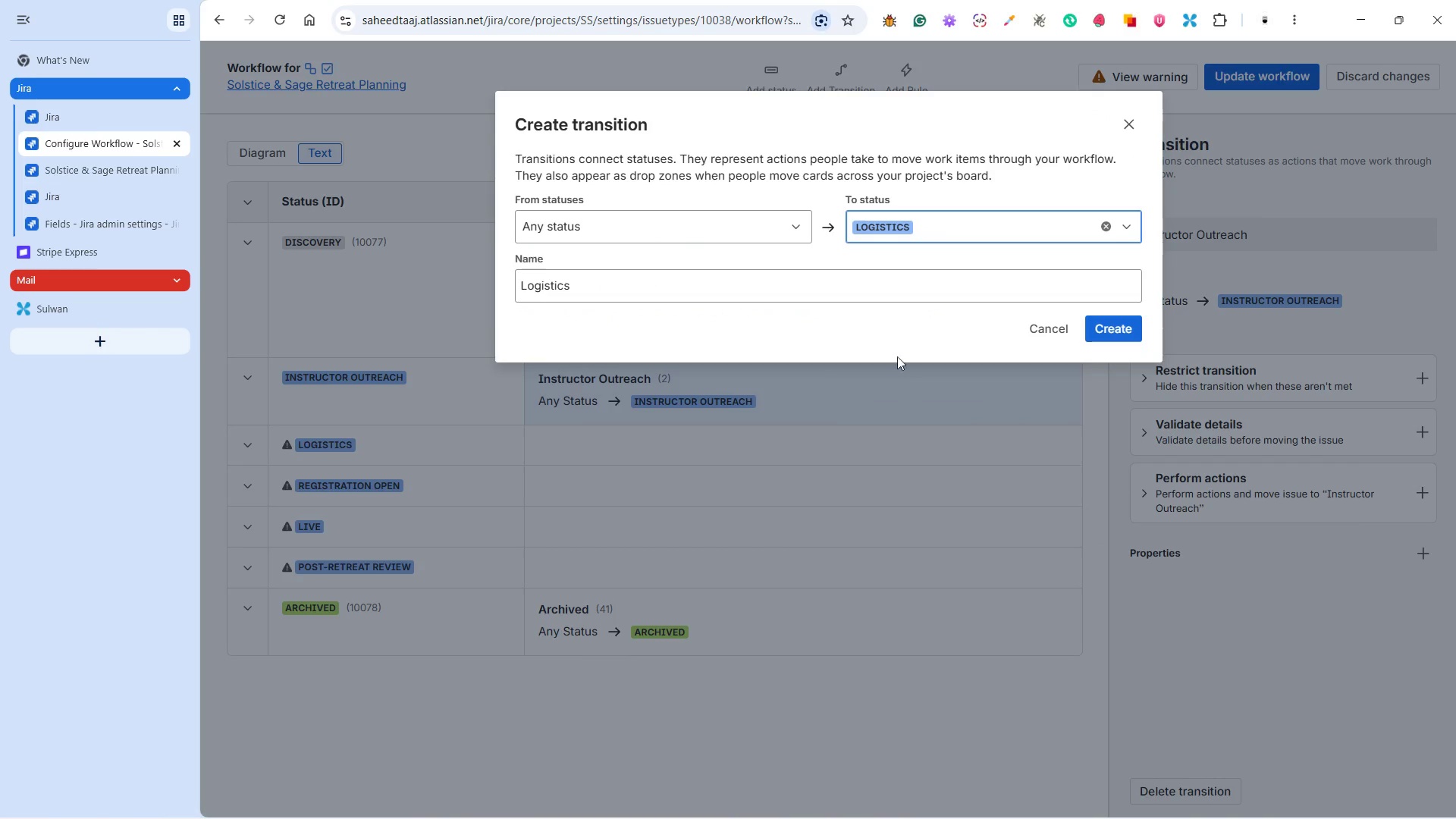 
left_click([1109, 330])
 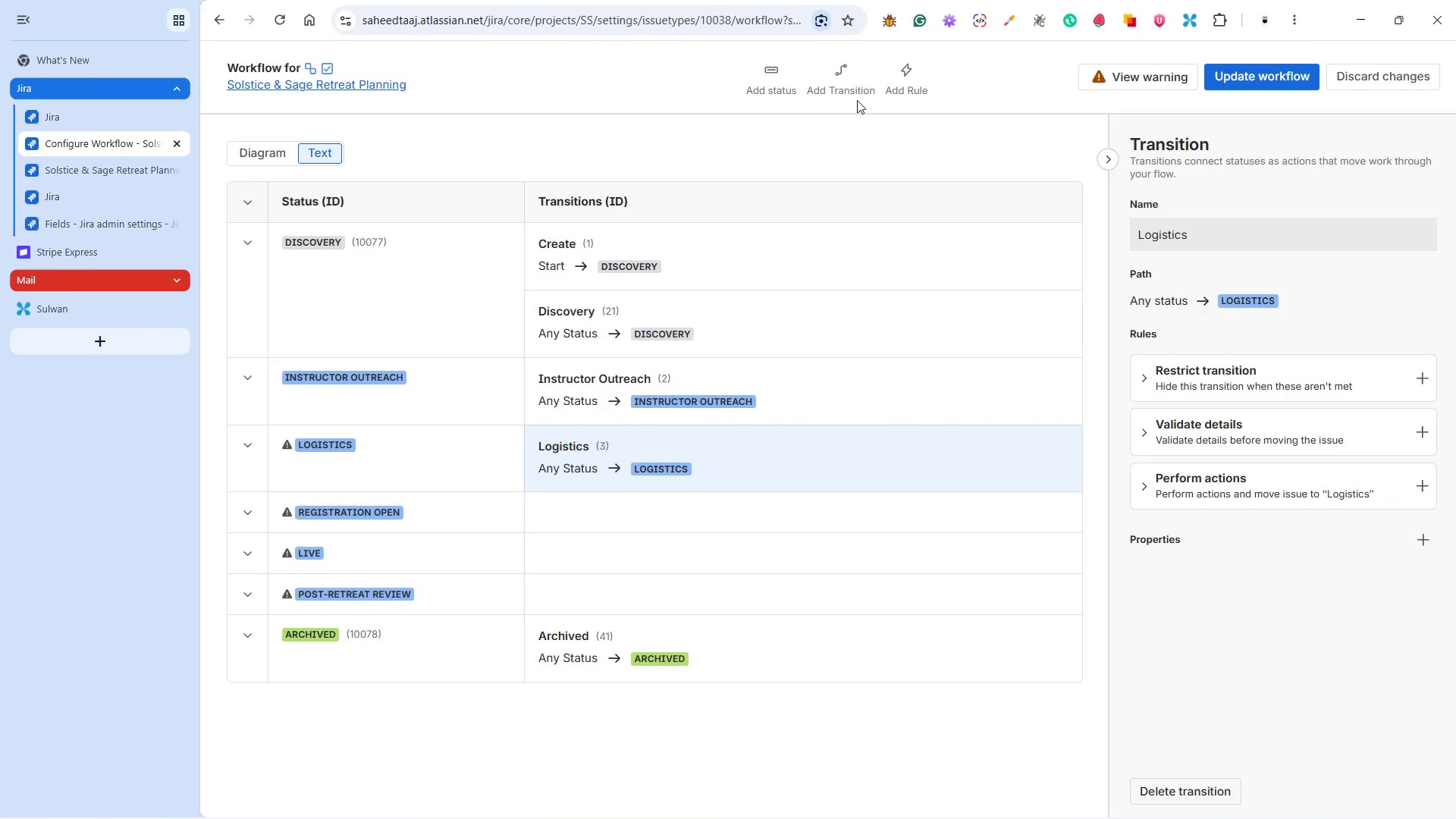 
left_click([852, 77])
 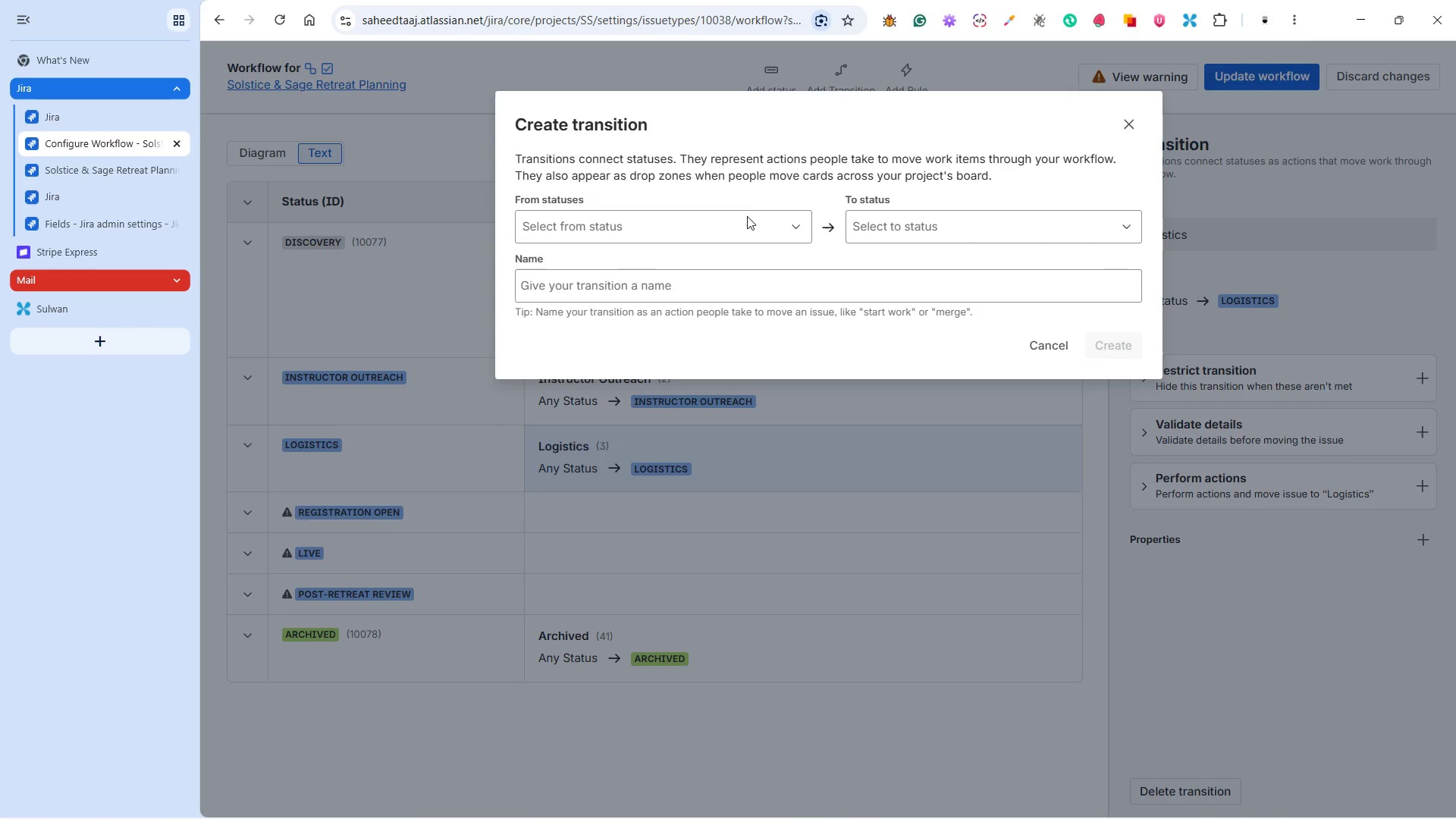 
left_click([719, 228])
 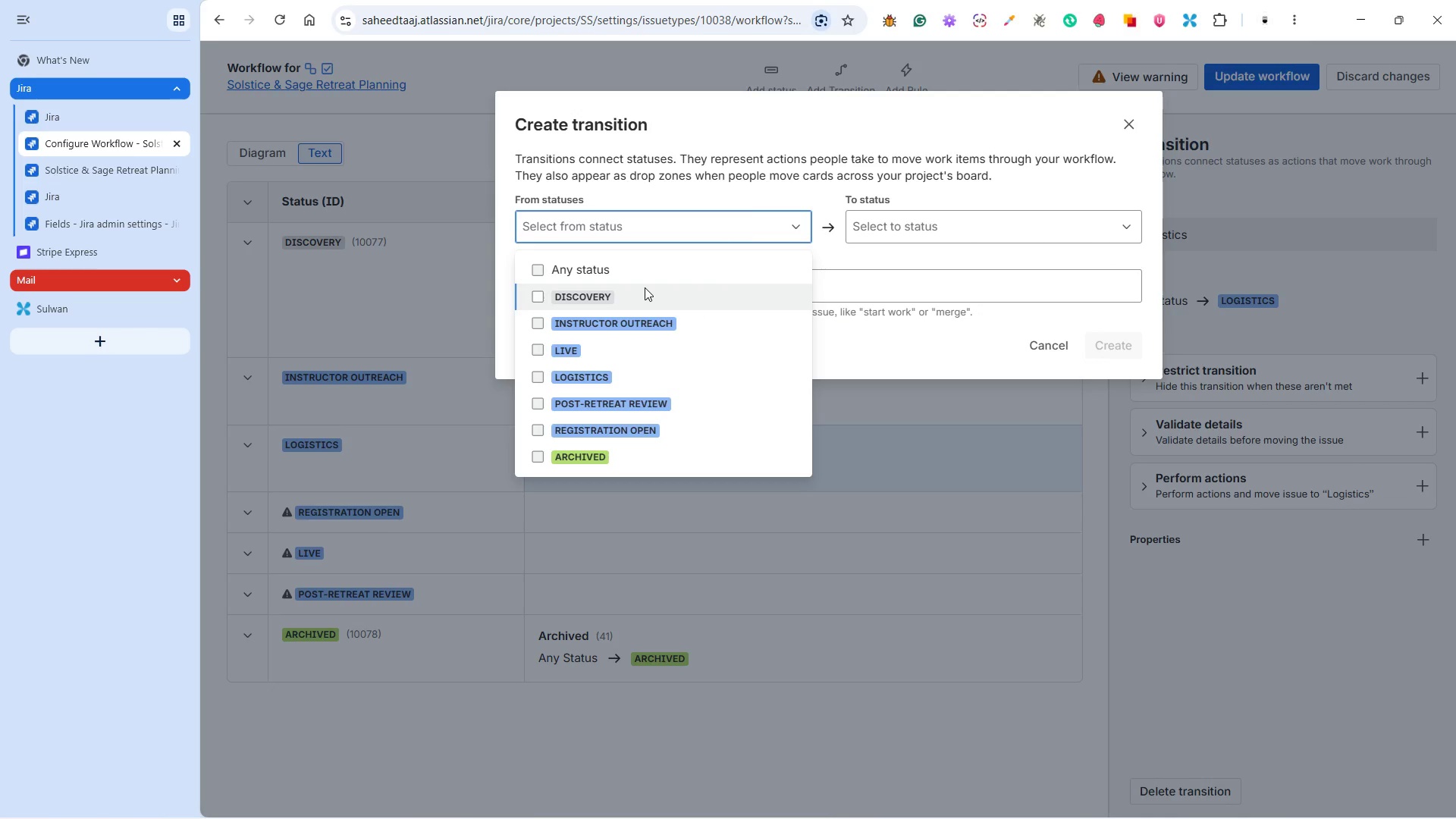 
left_click([645, 271])
 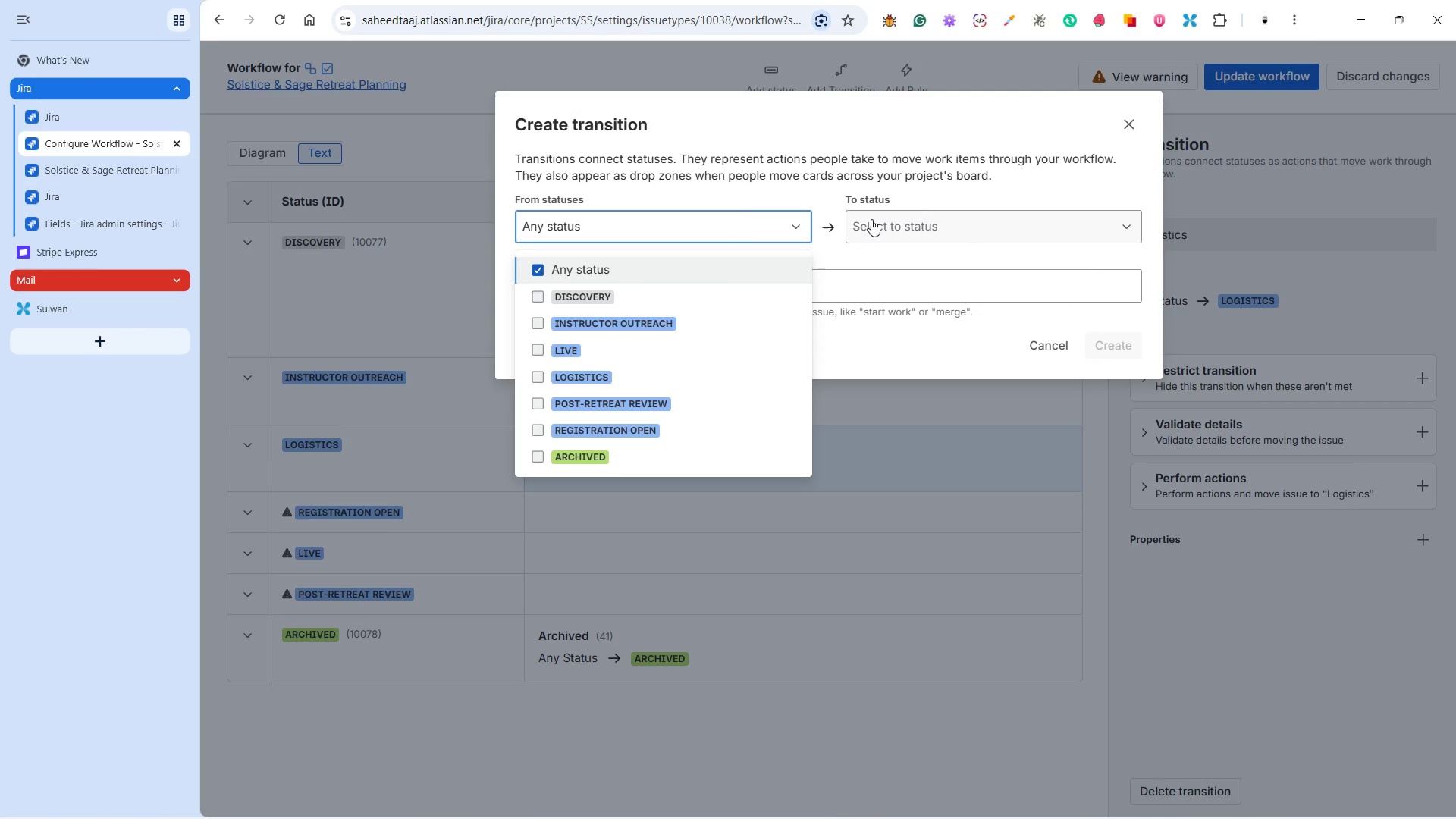 
left_click([871, 219])
 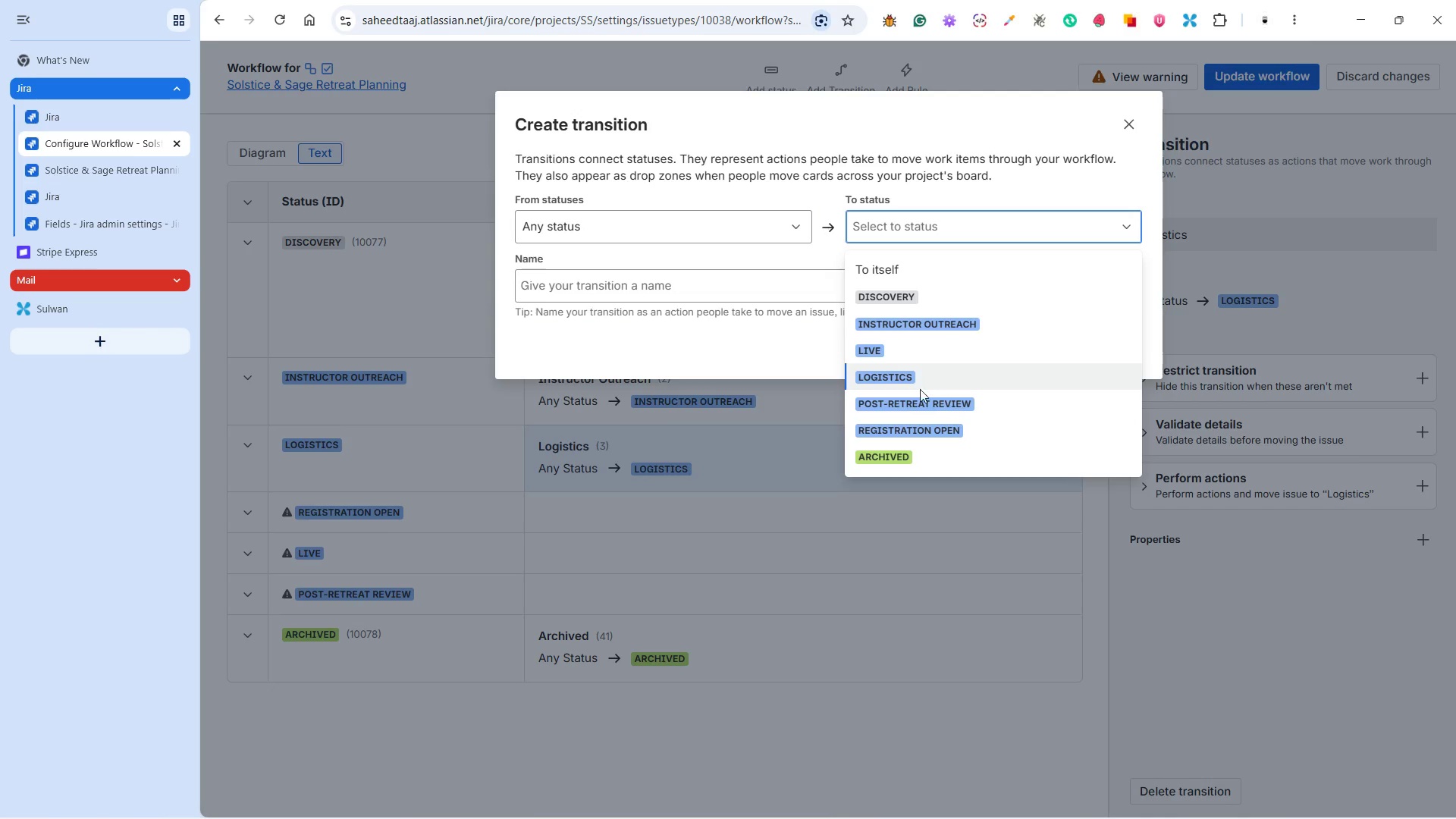 
left_click([915, 433])
 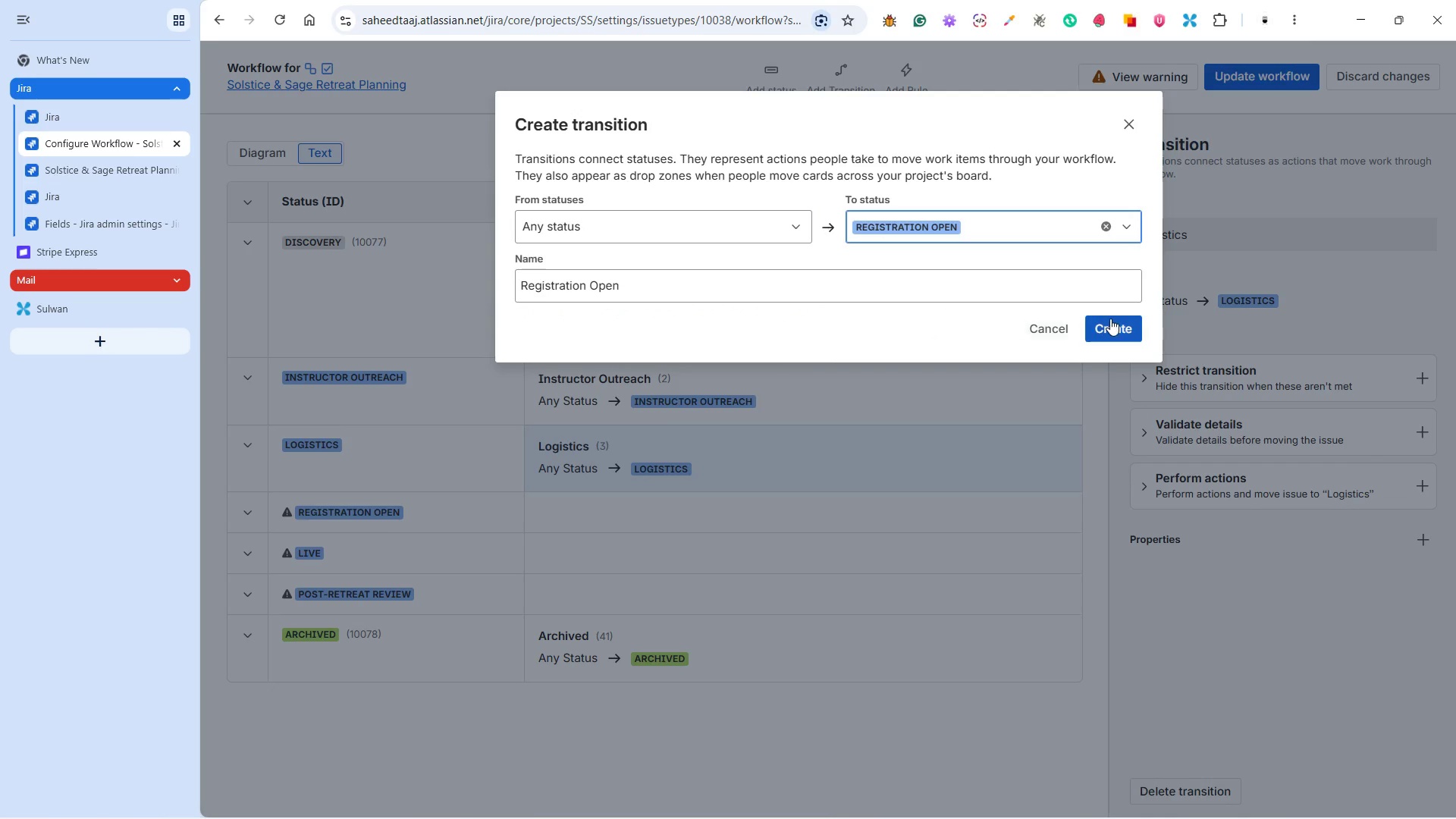 
left_click([1110, 318])
 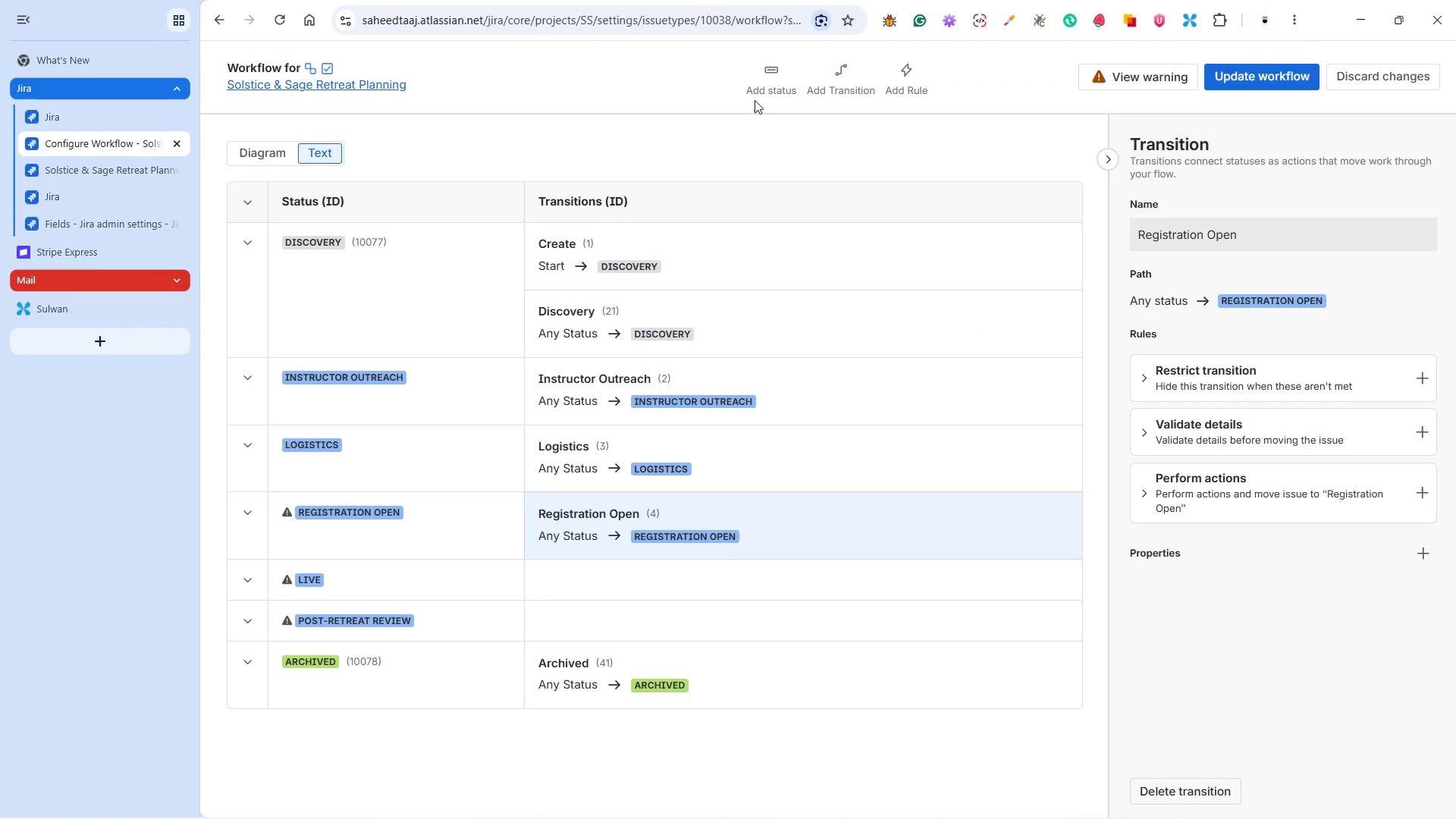 
left_click([856, 86])
 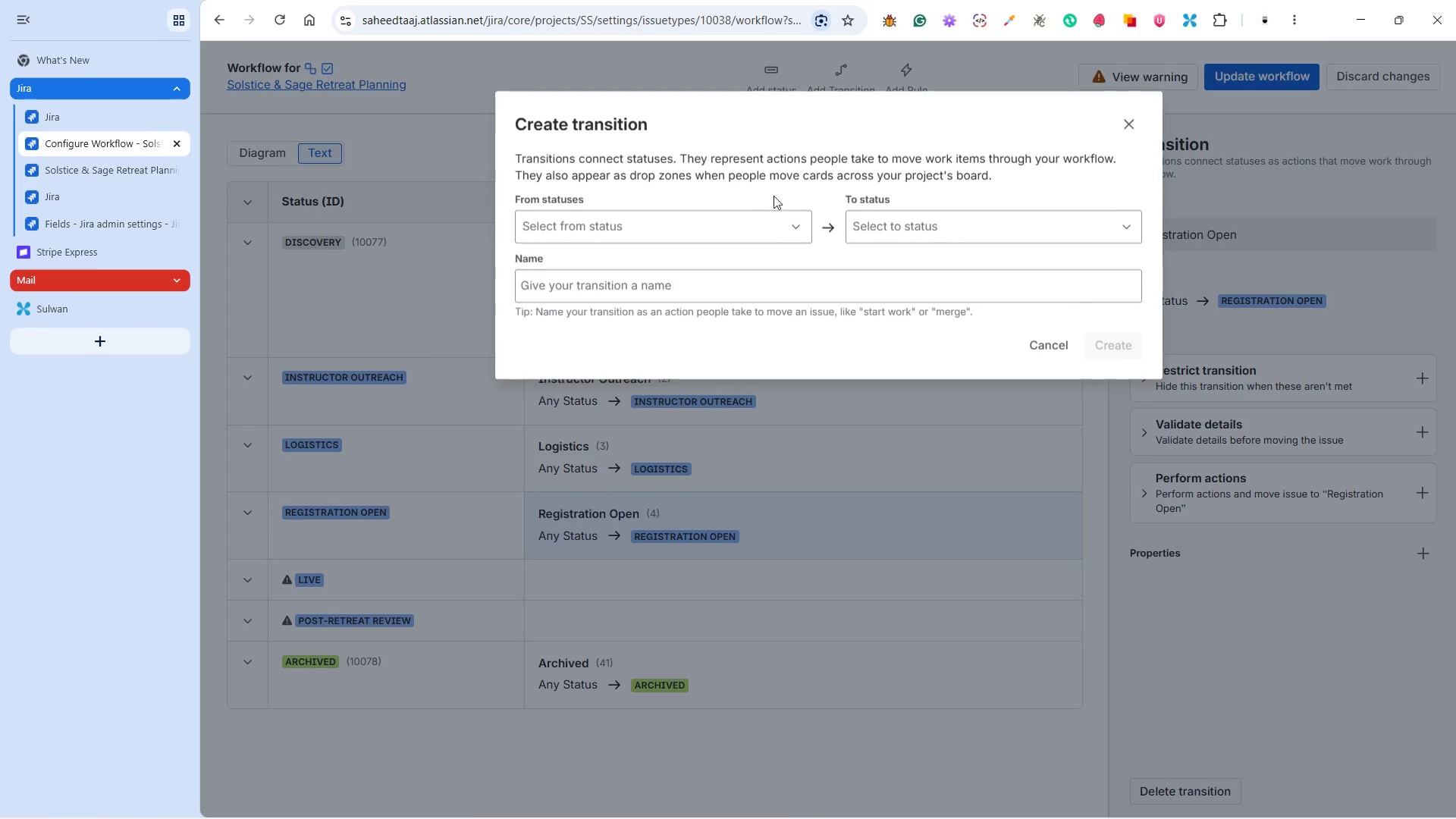 
left_click([754, 210])
 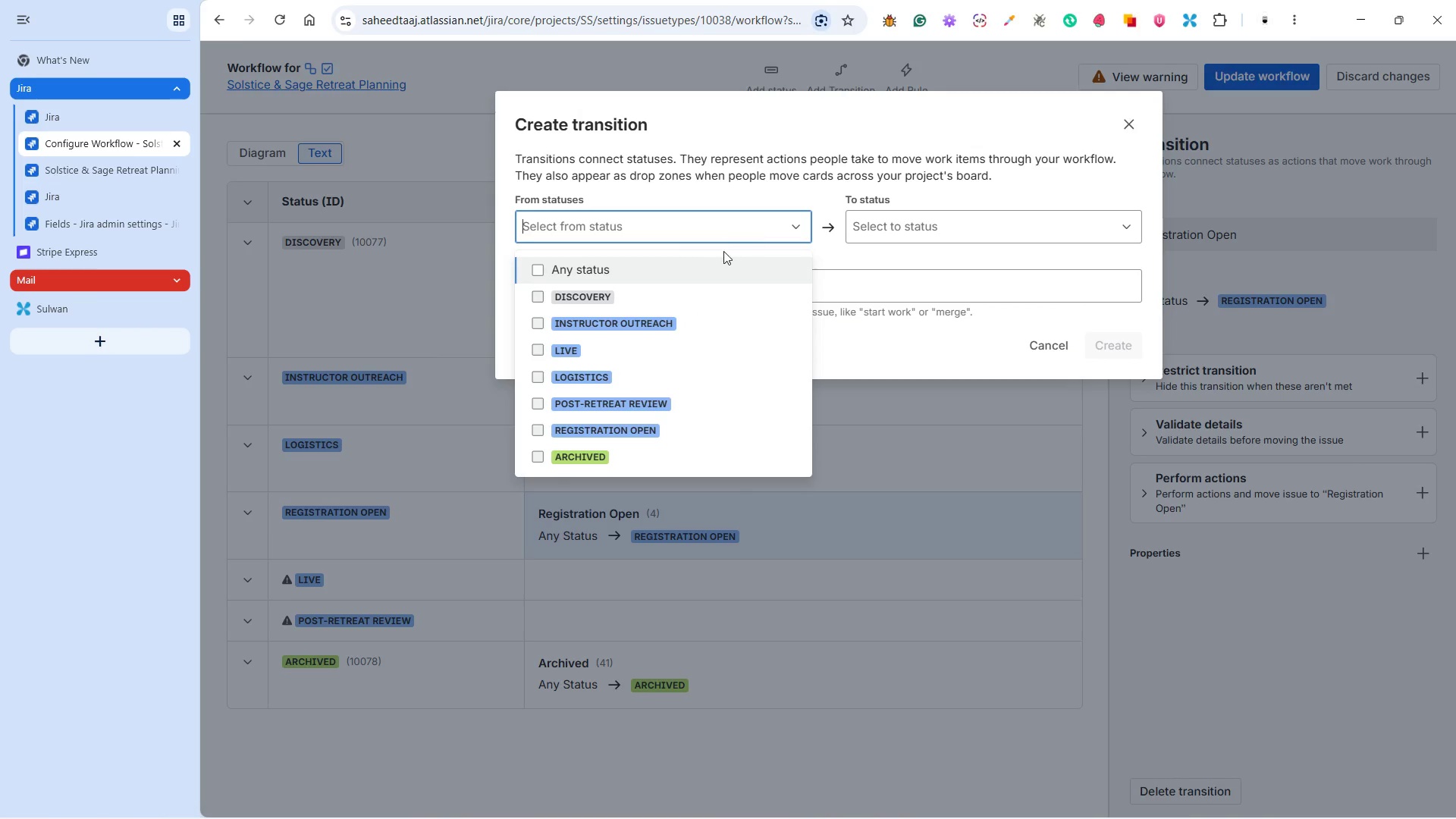 
left_click([711, 253])
 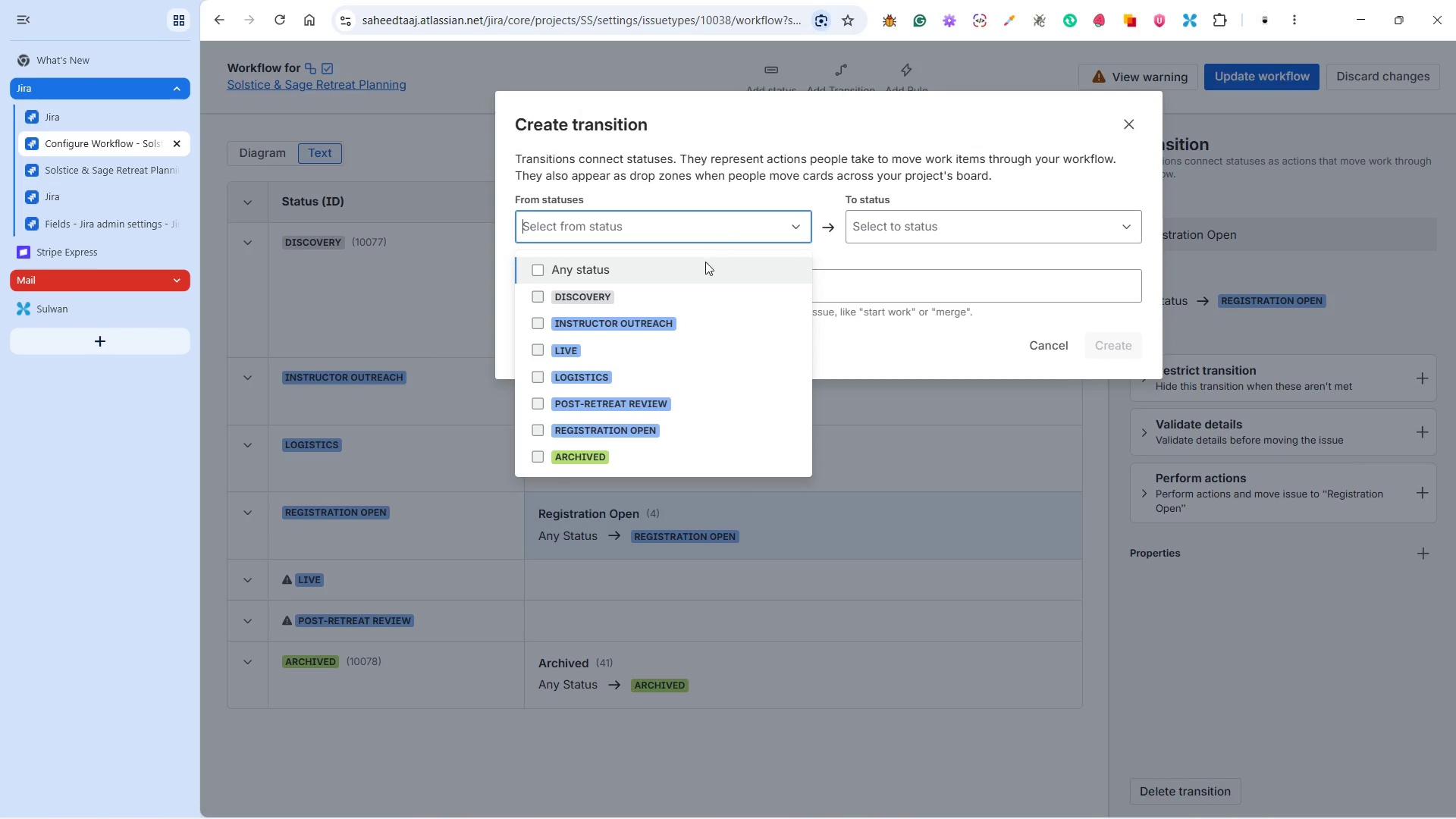 
double_click([704, 264])
 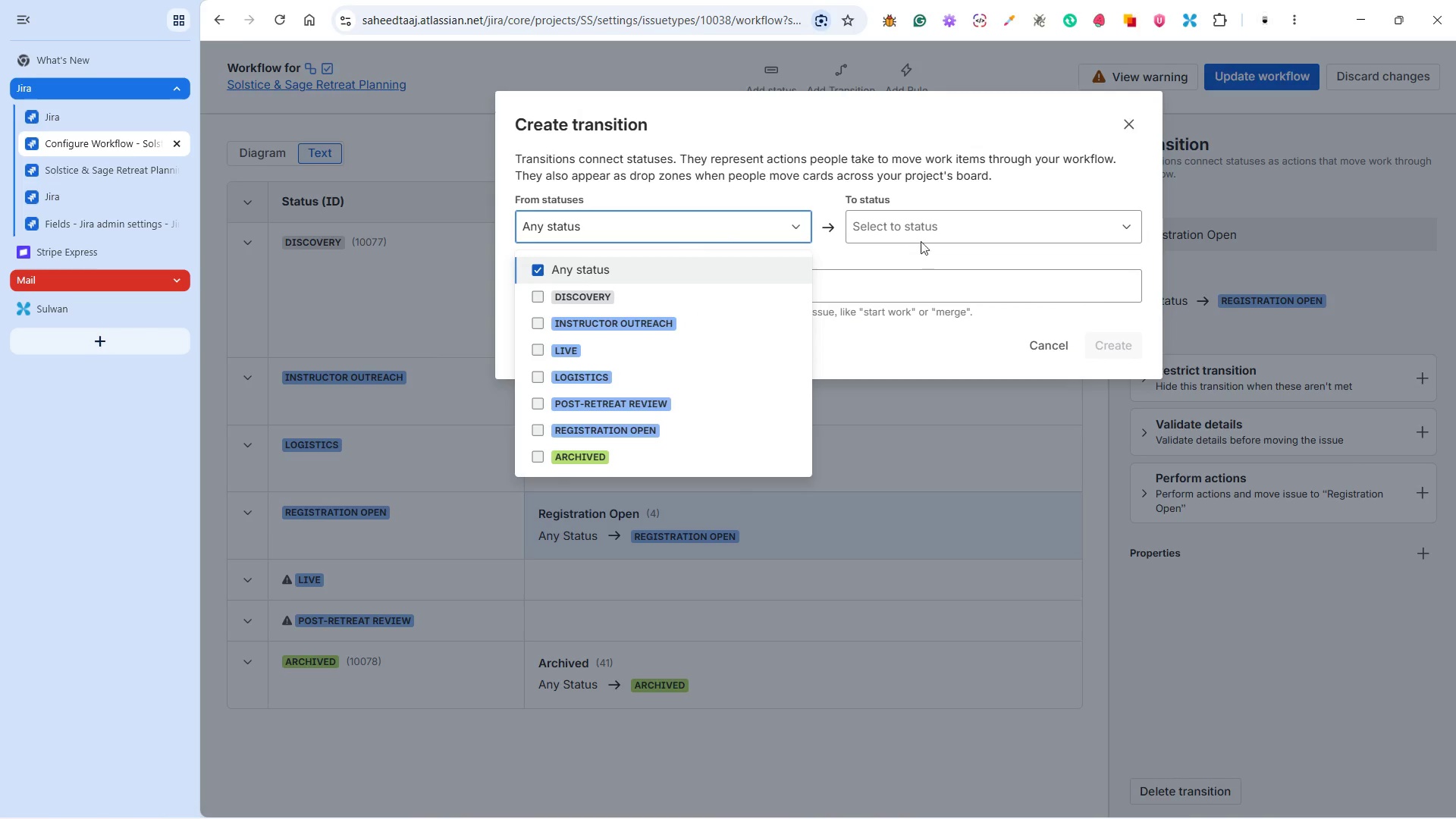 
left_click([921, 237])
 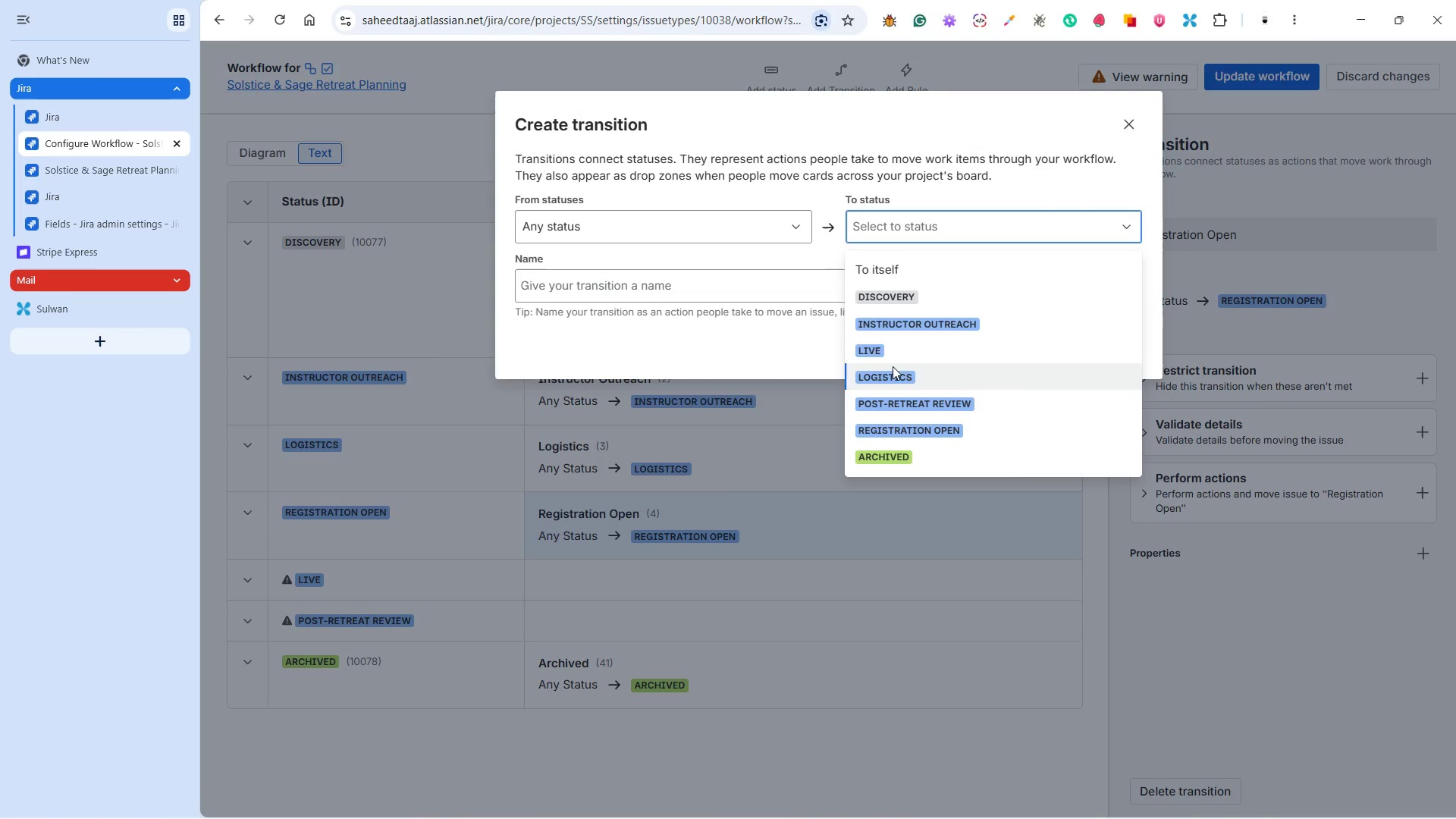 
left_click([883, 349])
 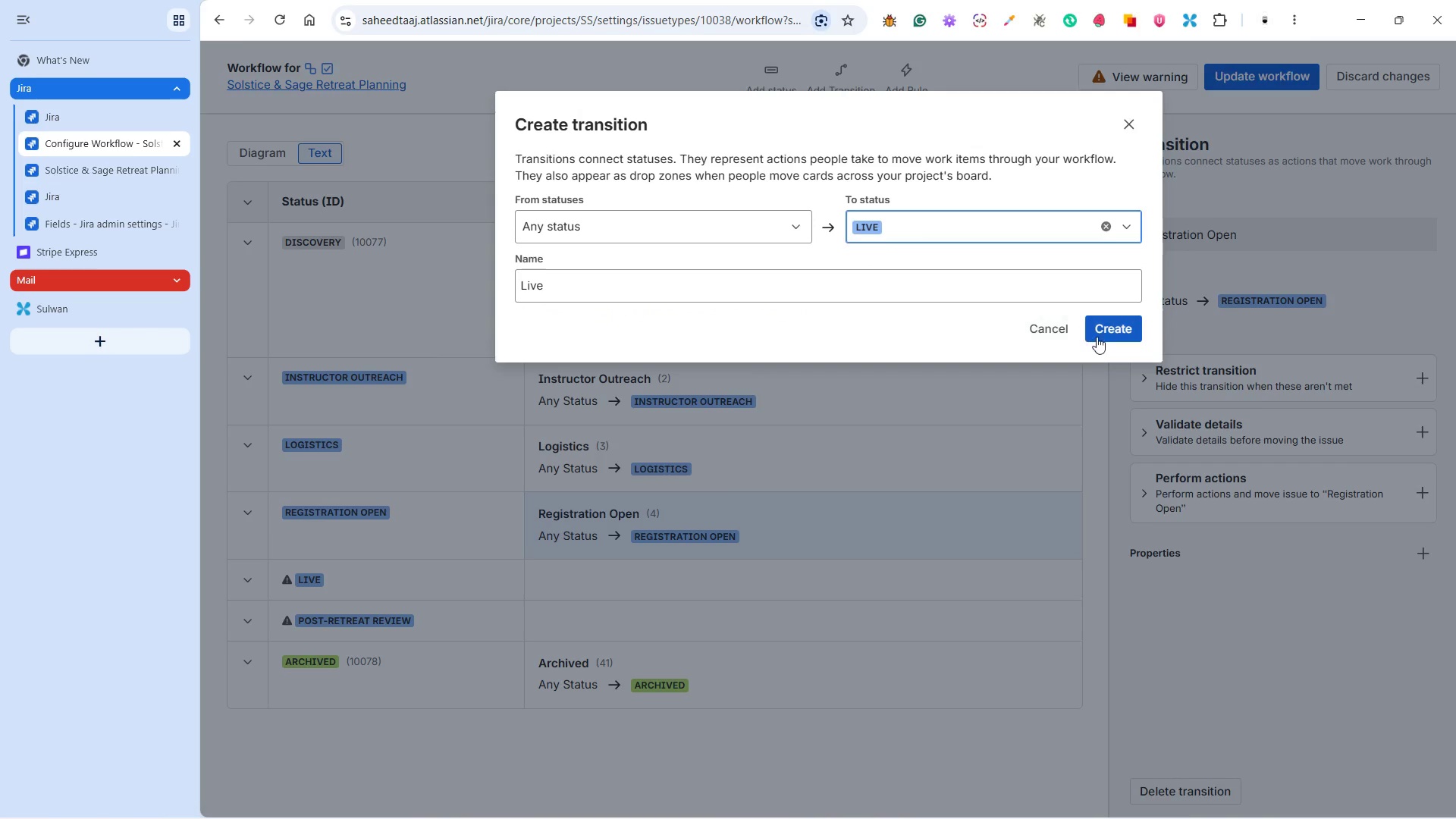 
left_click([1110, 323])
 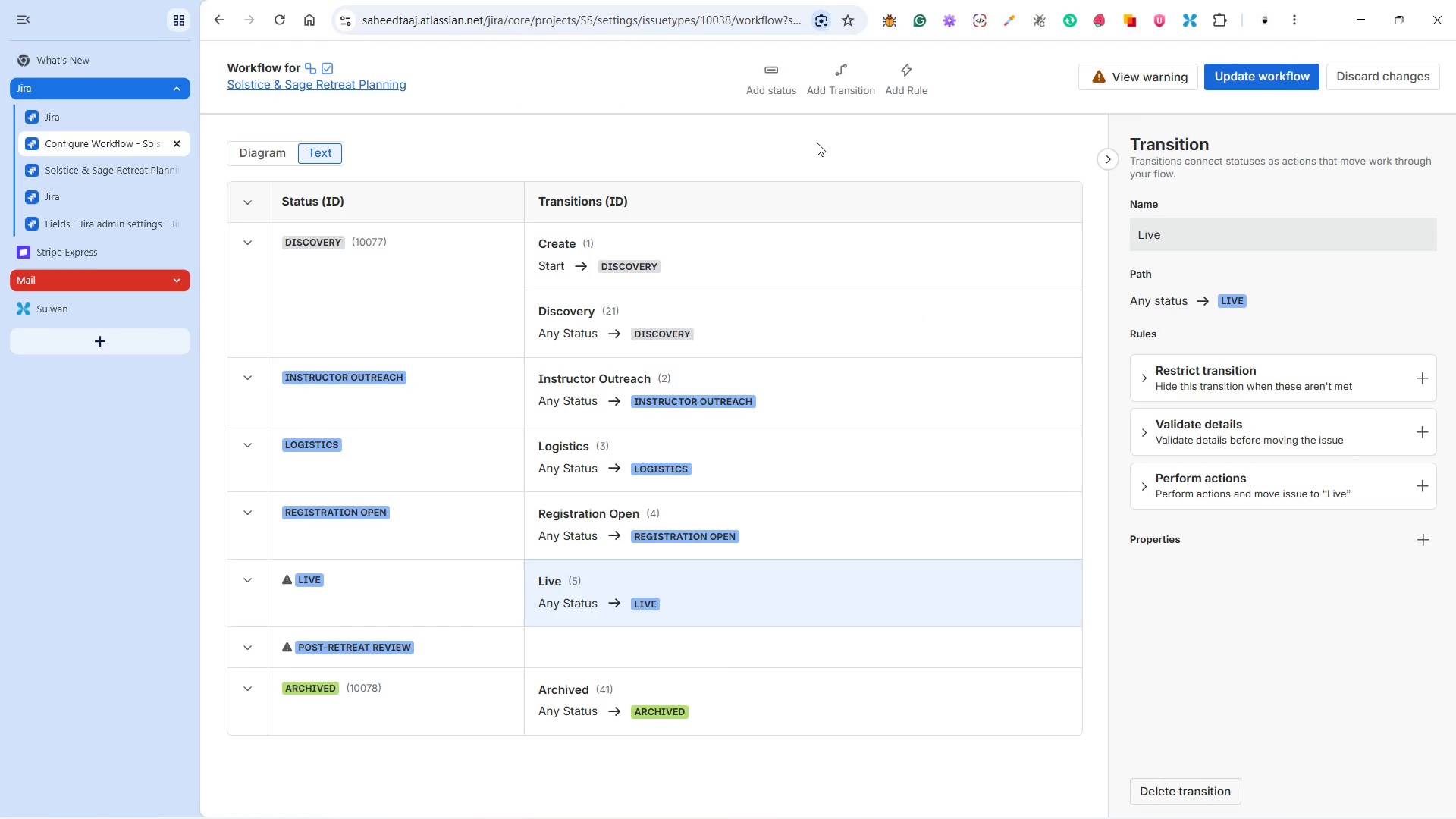 
left_click([839, 67])
 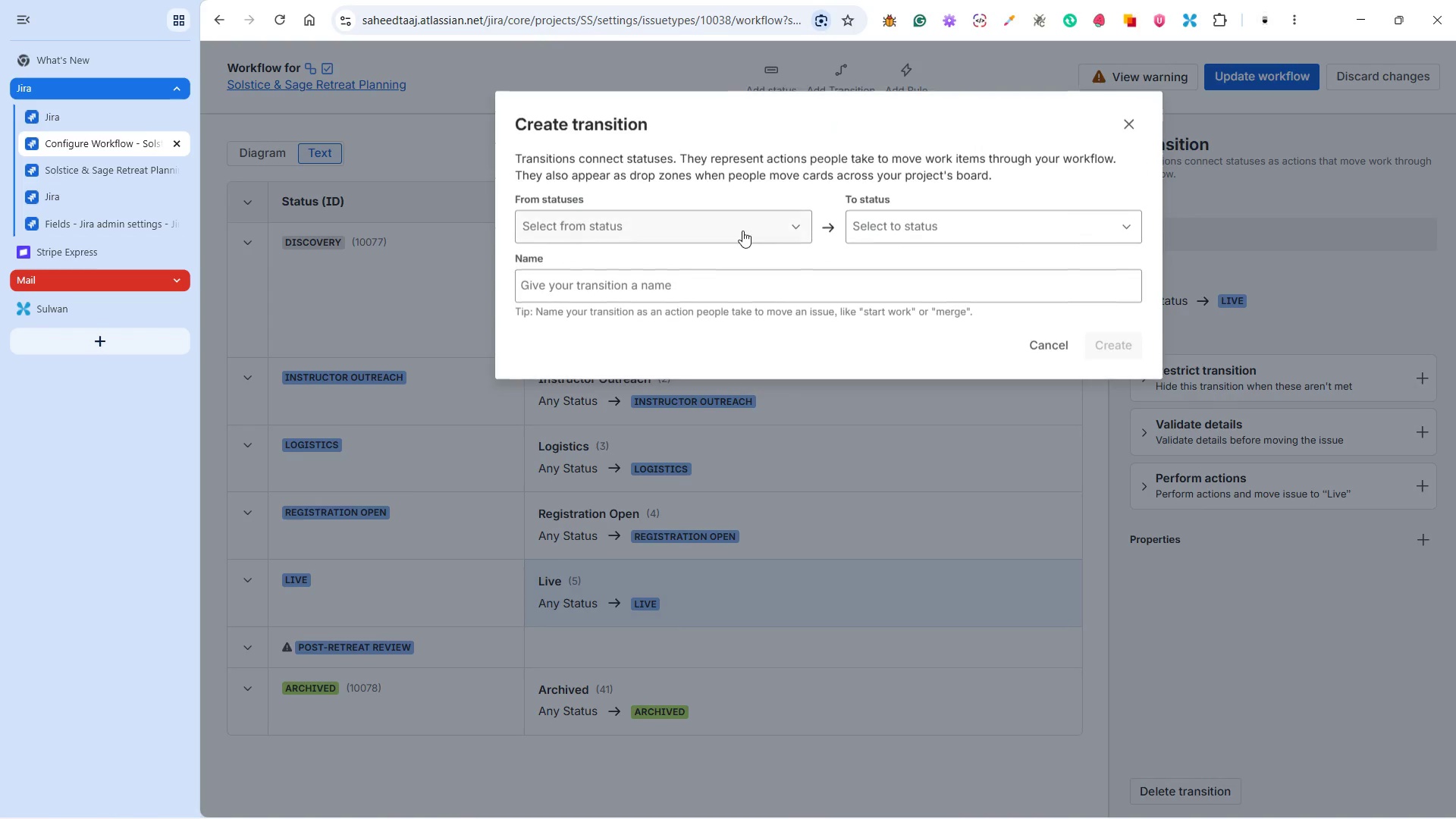 
left_click([739, 227])
 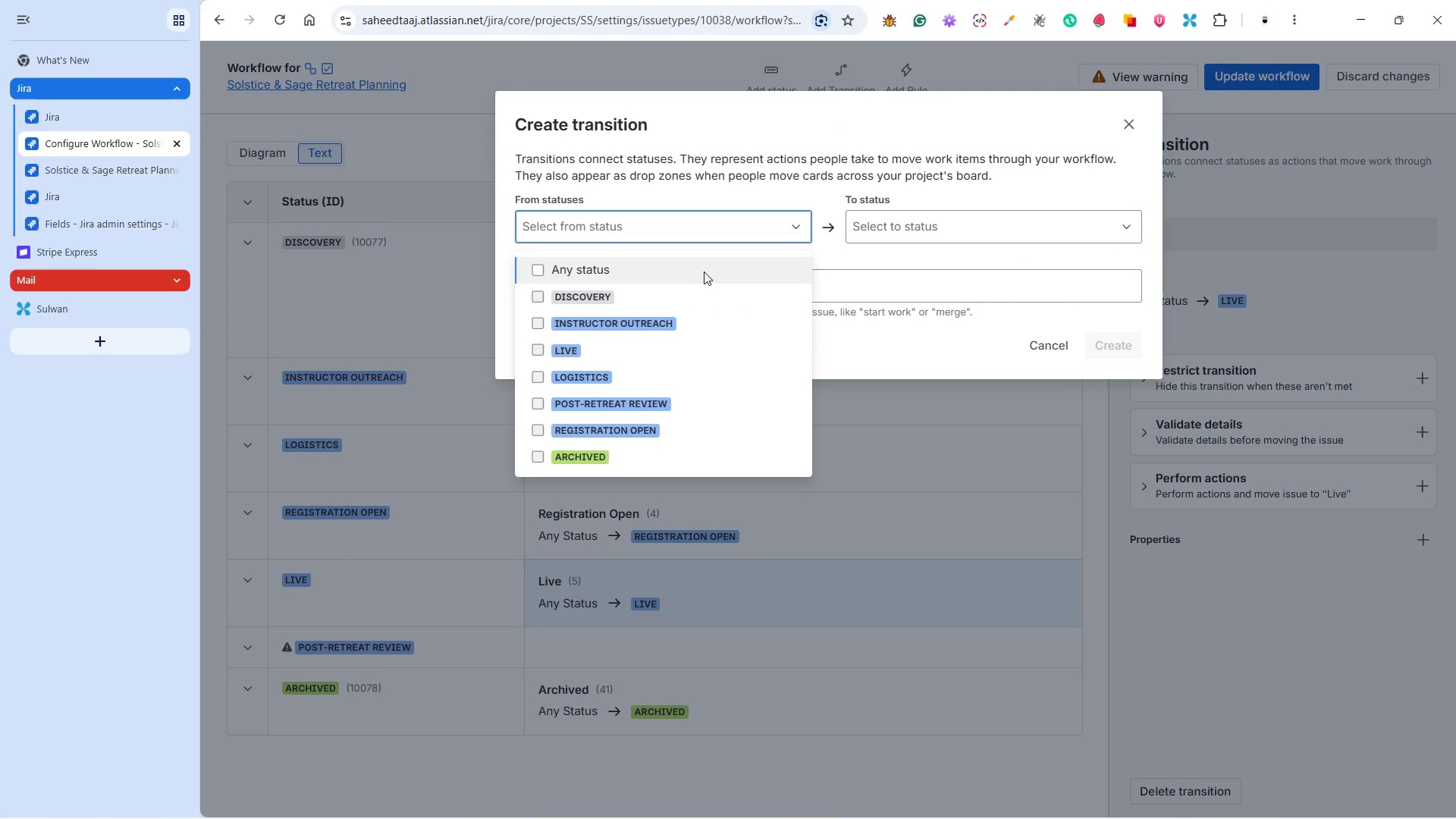 
left_click([698, 268])
 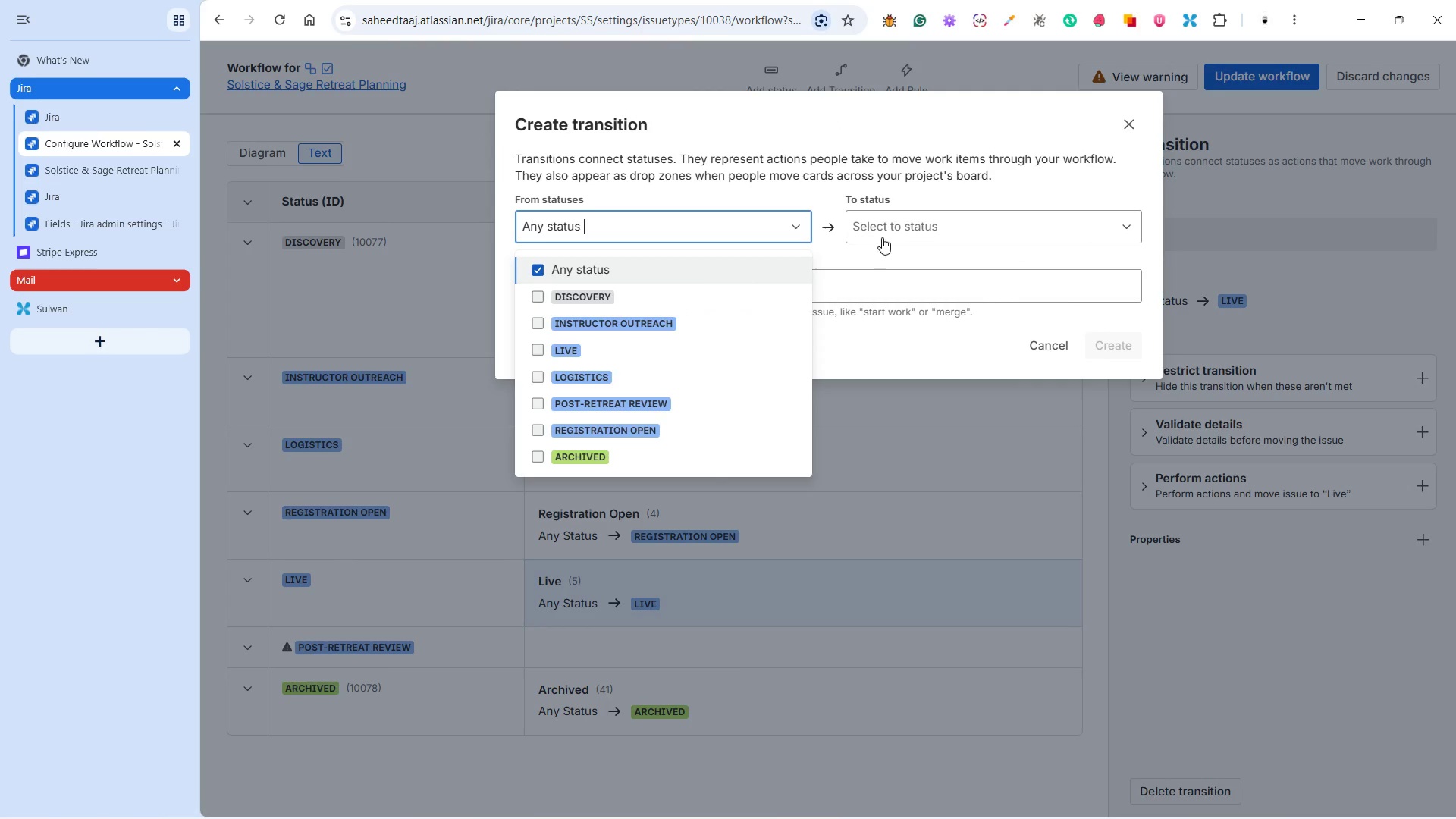 
left_click([889, 226])
 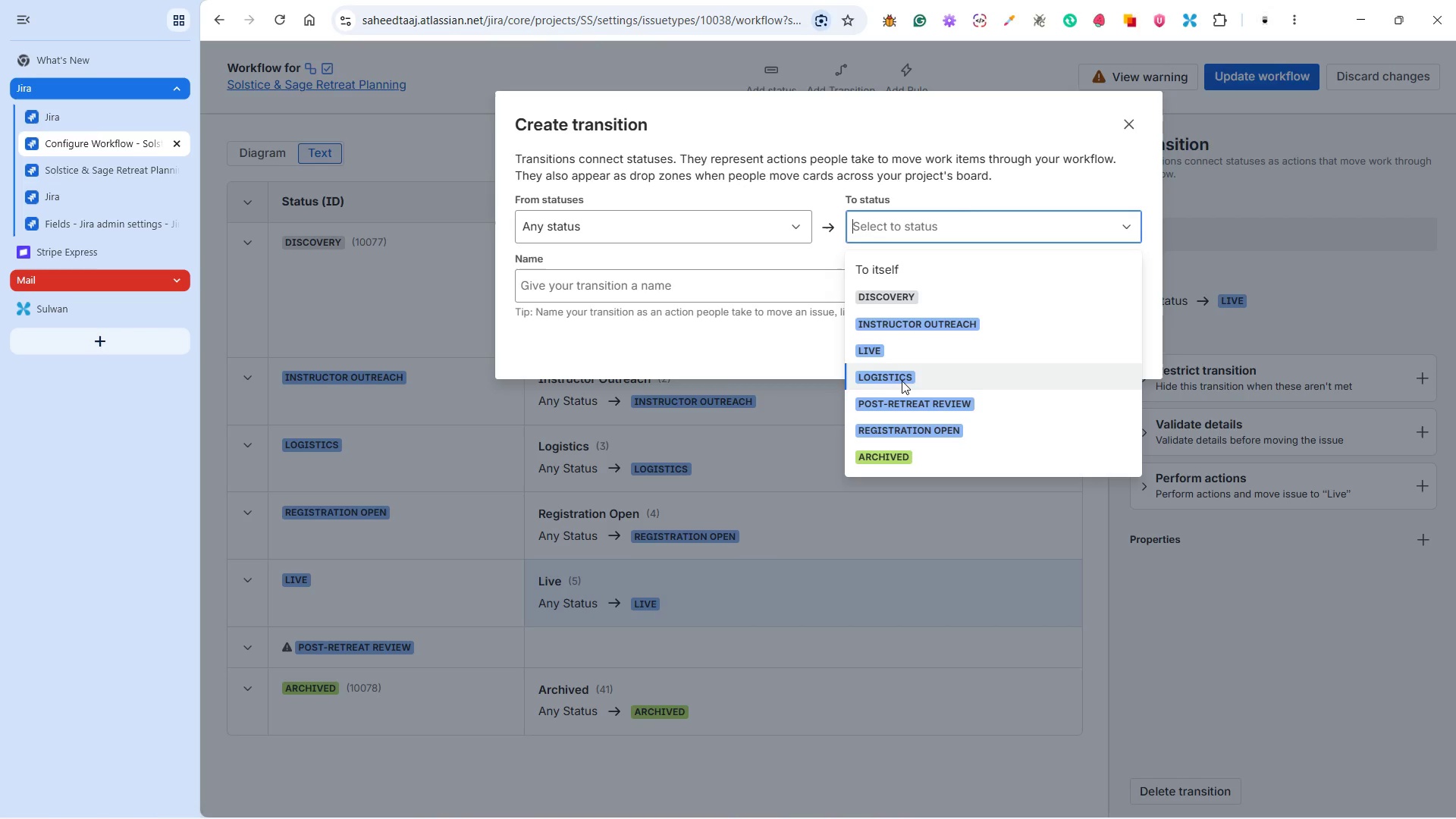 
left_click([920, 406])
 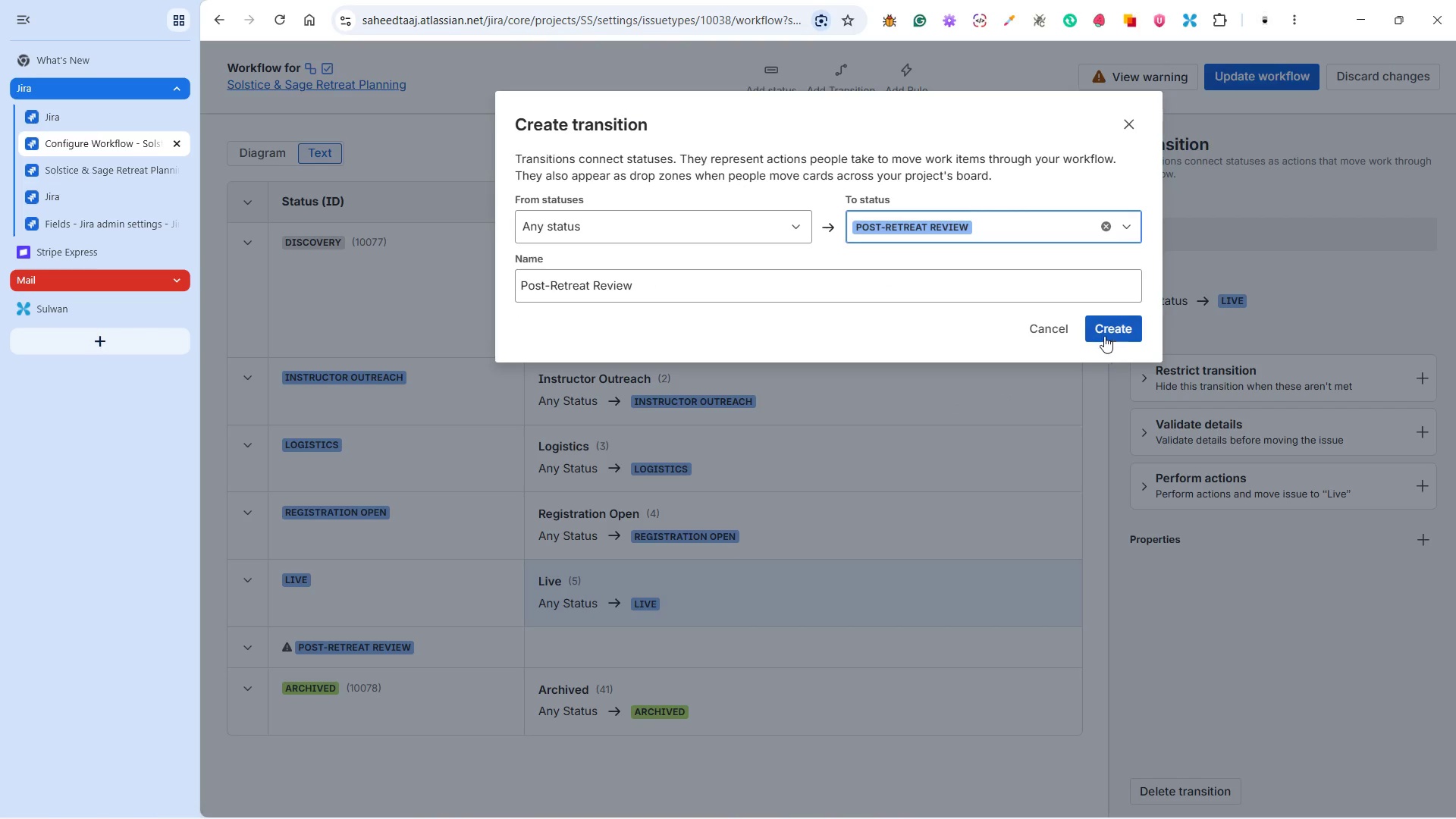 
left_click([1118, 325])
 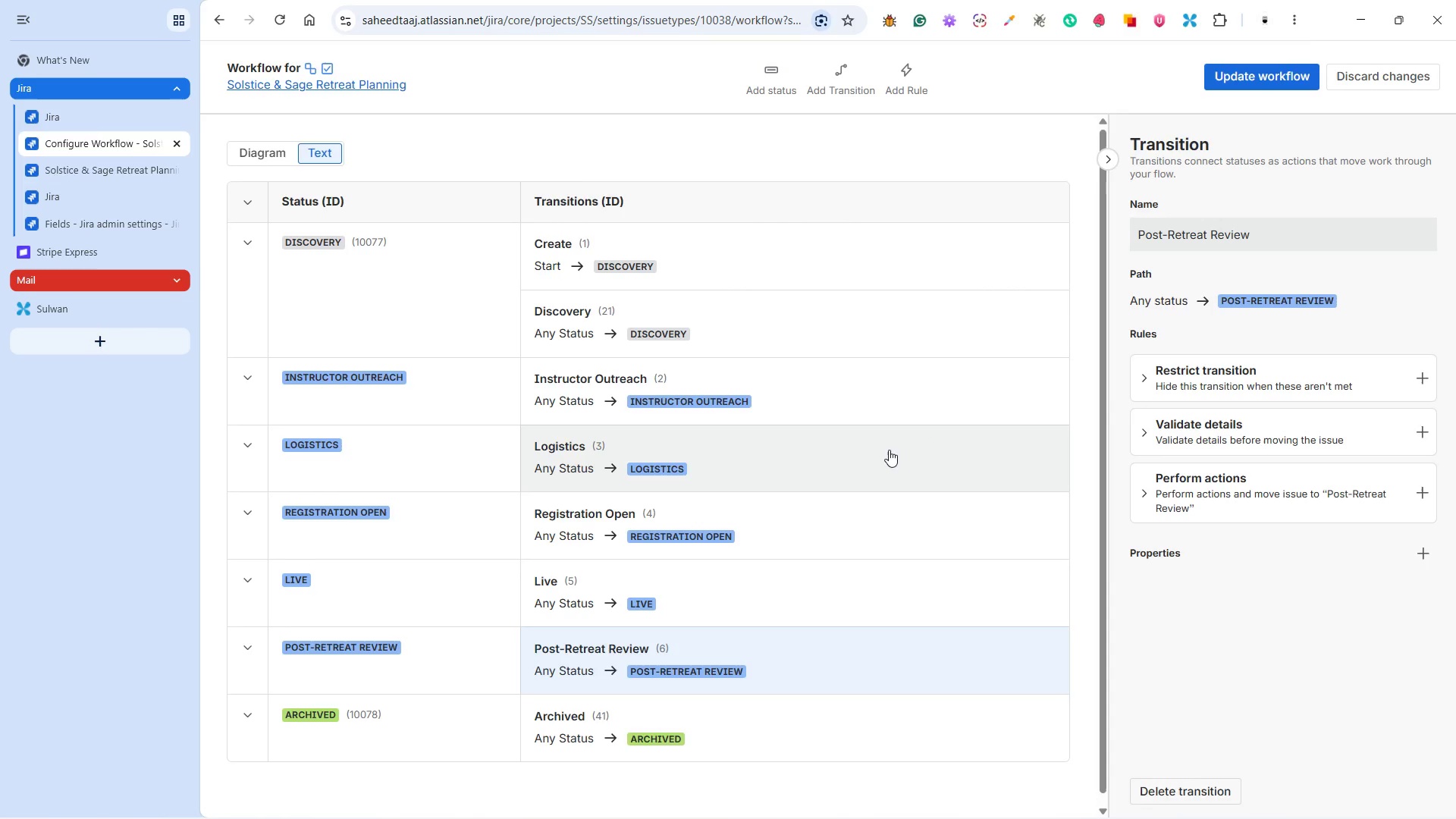 
scroll: coordinate [902, 444], scroll_direction: up, amount: 2.0
 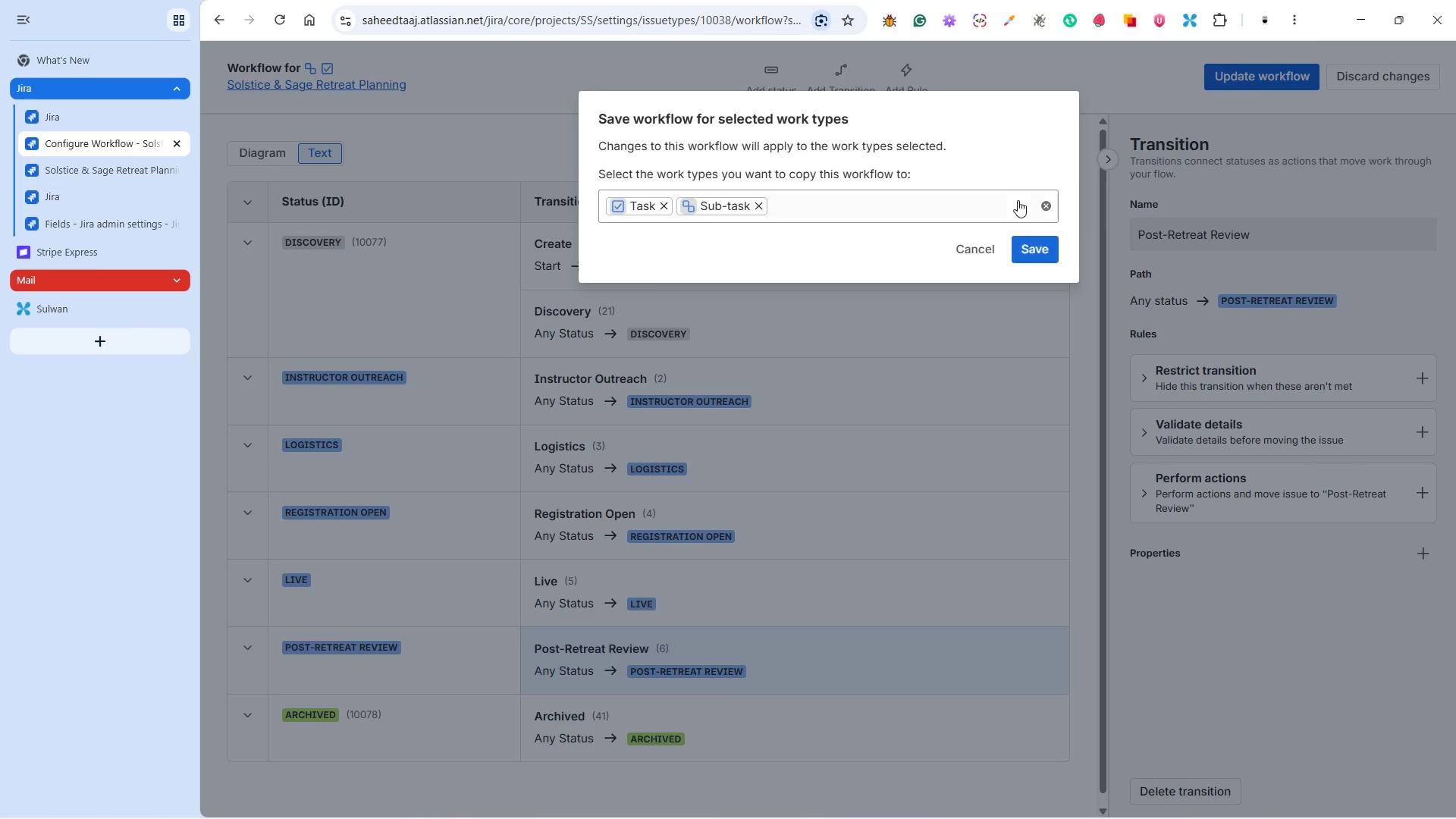 
left_click([1037, 251])
 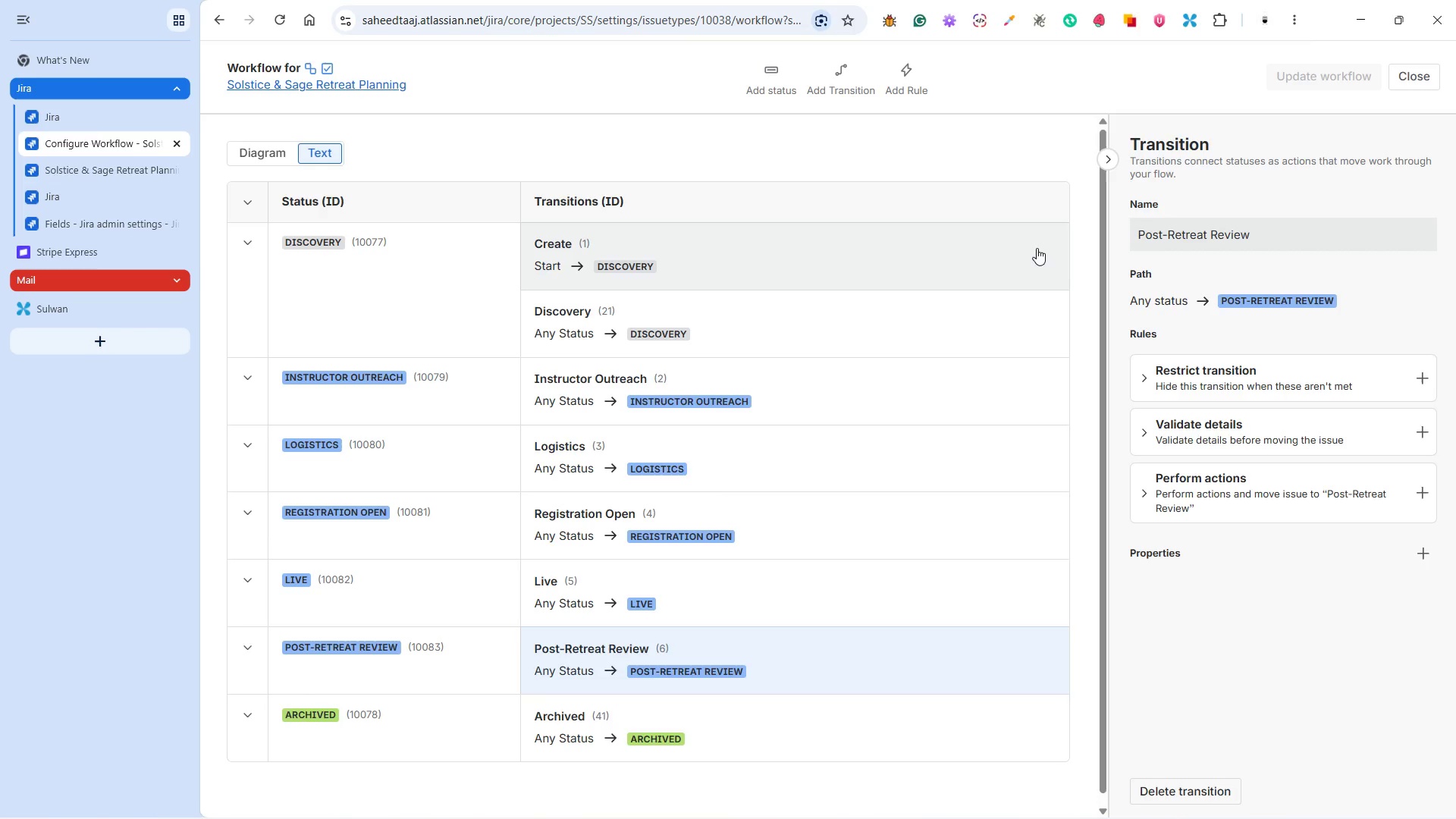 
wait(33.58)
 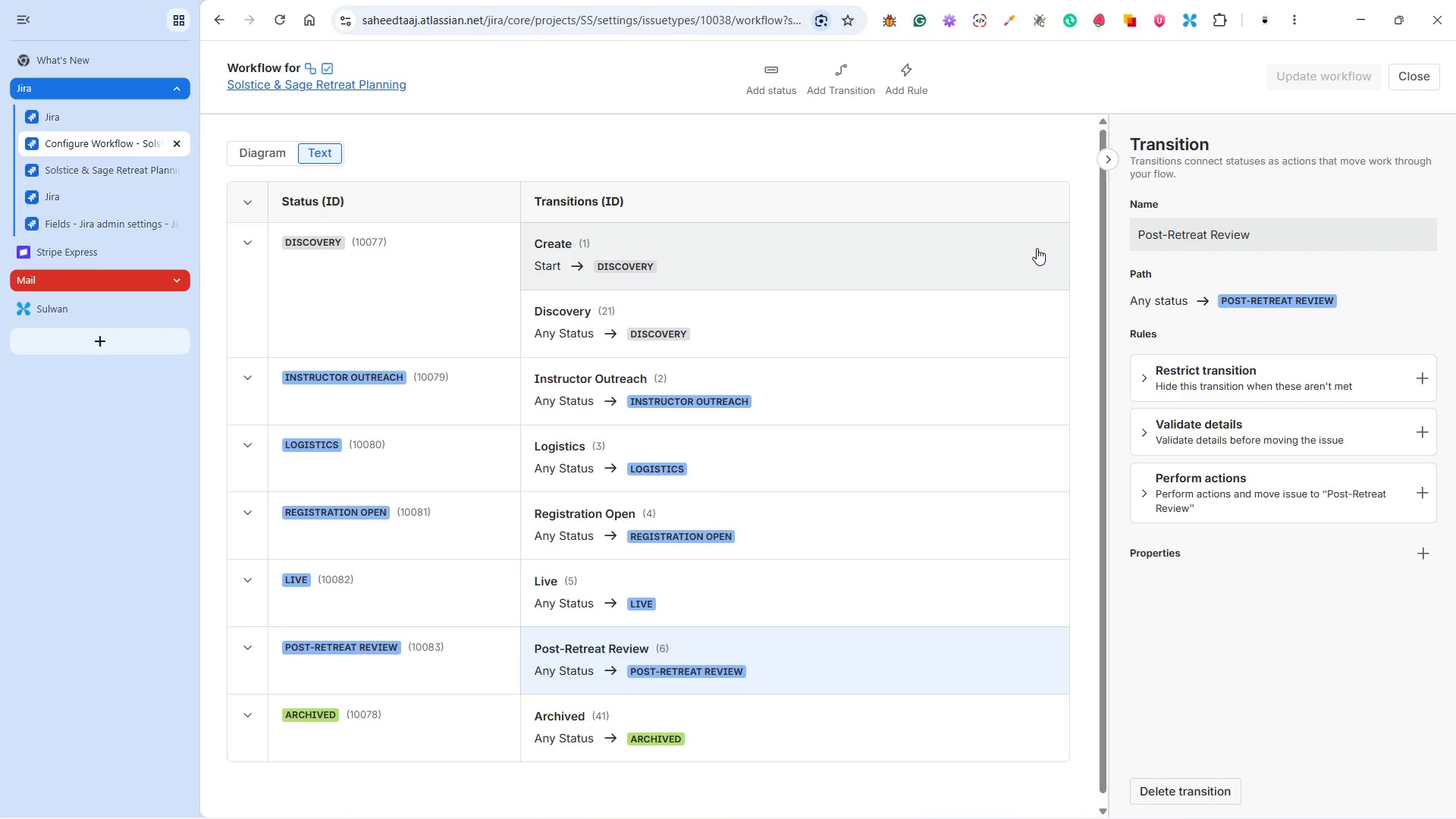 
left_click([121, 171])
 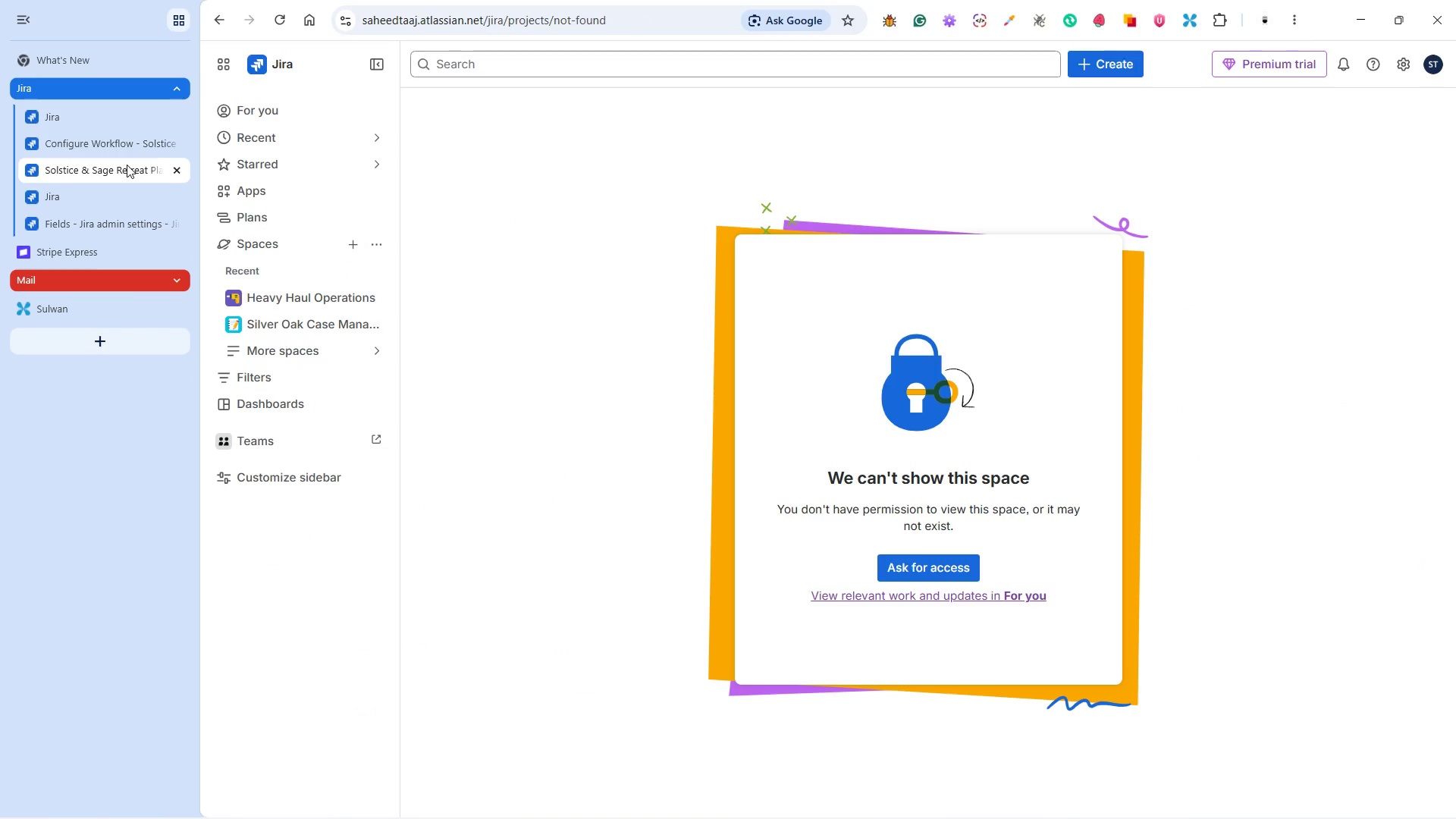 
mouse_move([300, 38])
 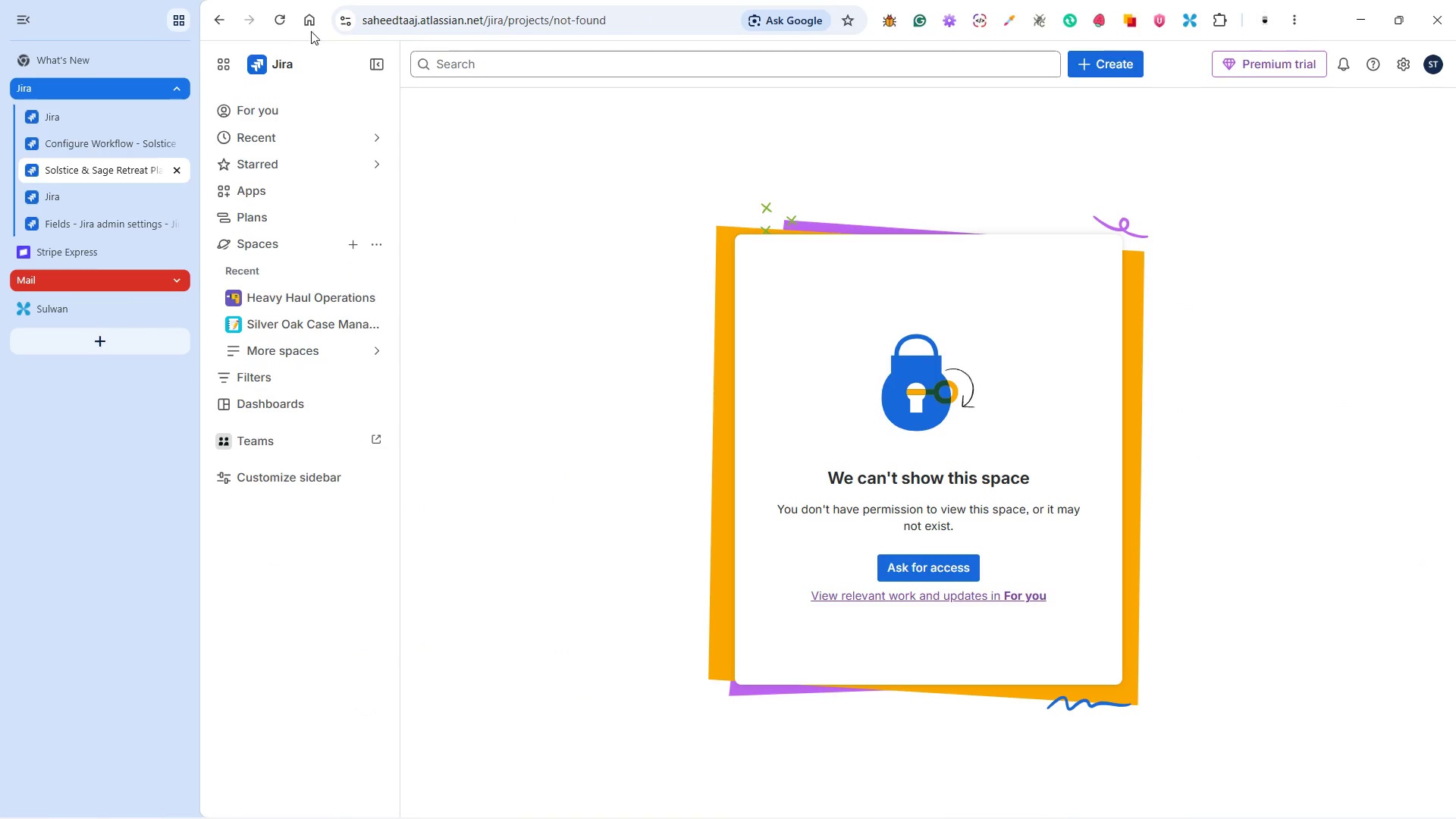 
left_click([275, 14])
 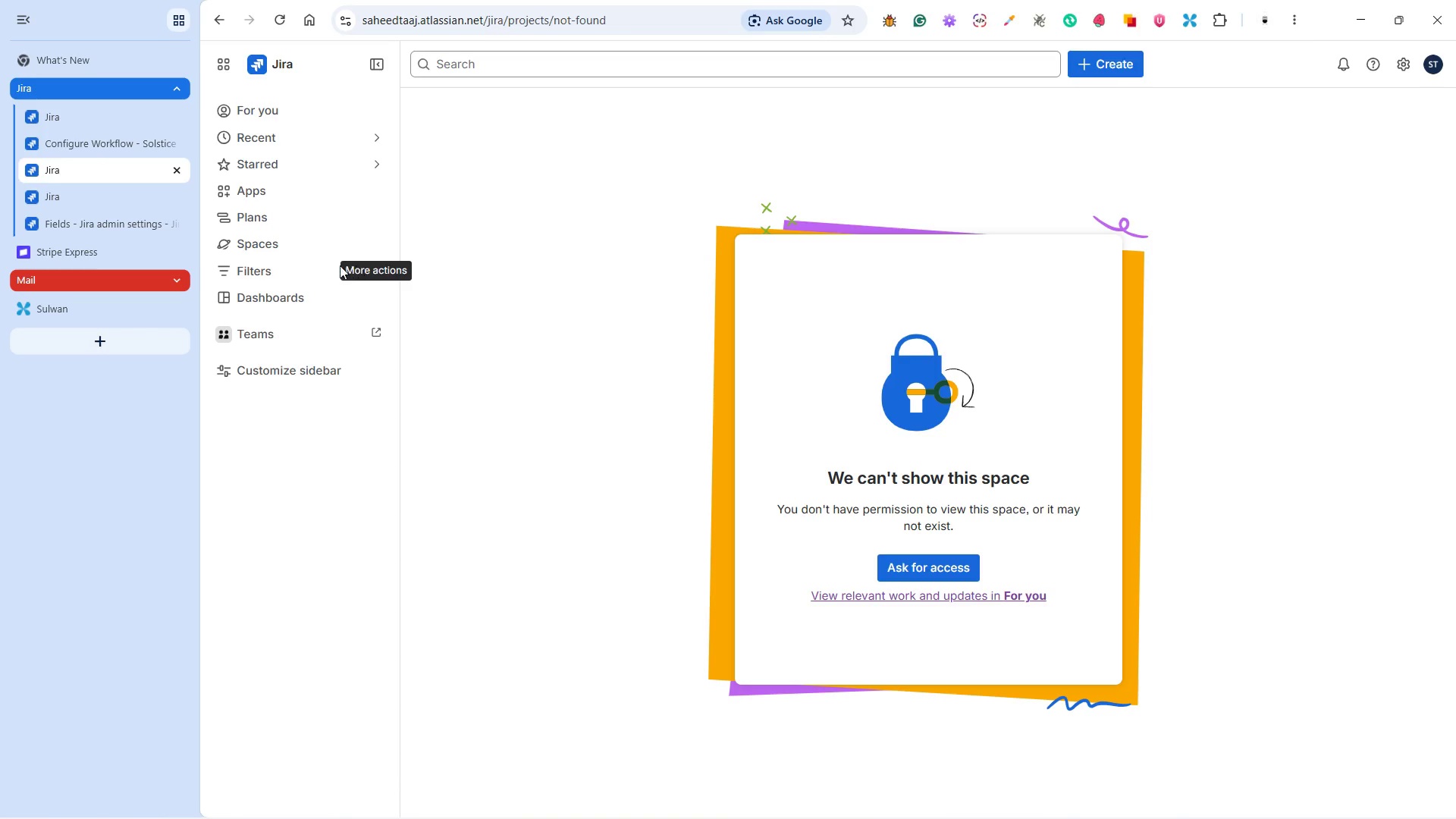 
wait(7.55)
 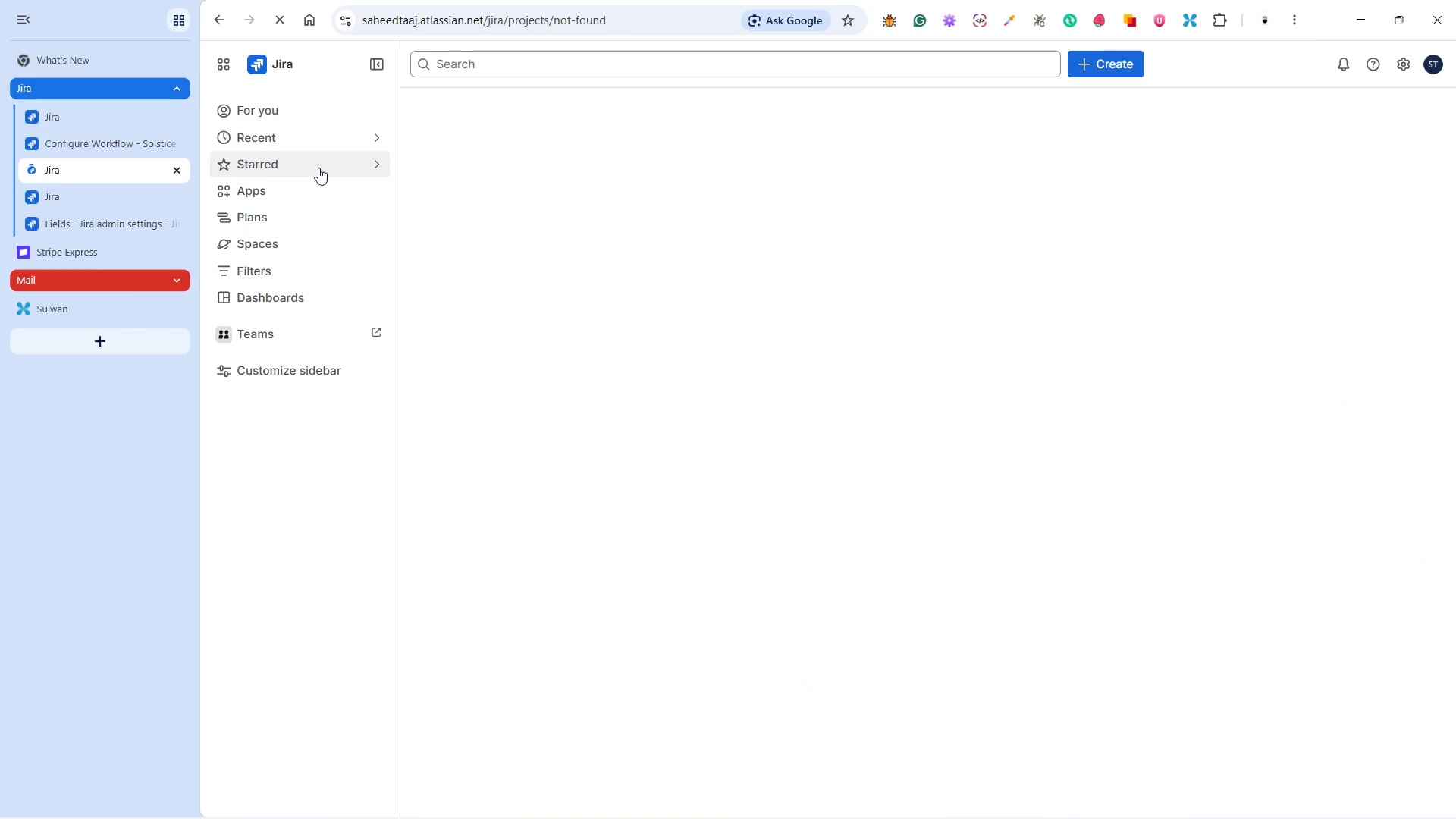 
left_click([227, 240])
 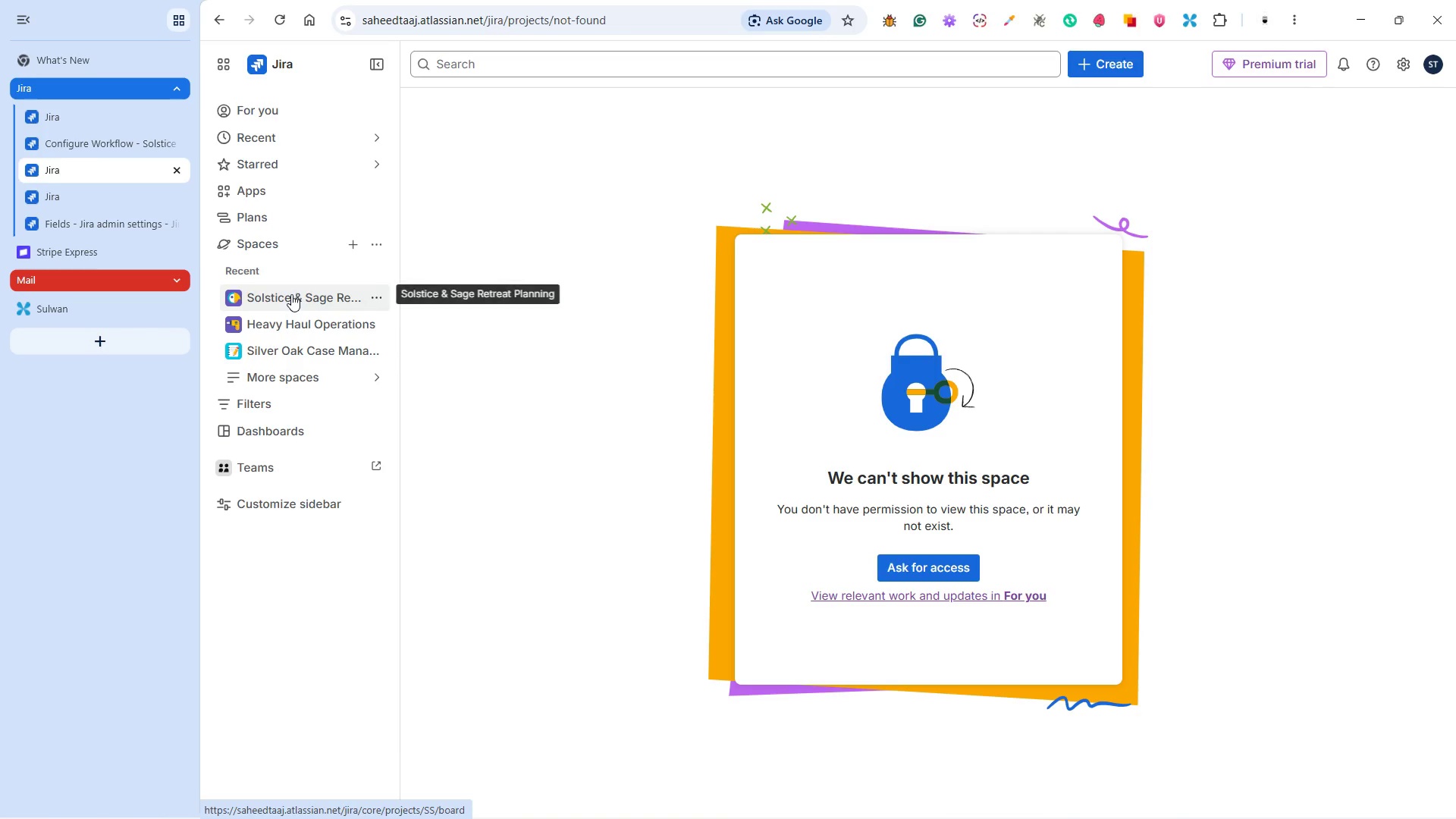 
left_click([292, 293])
 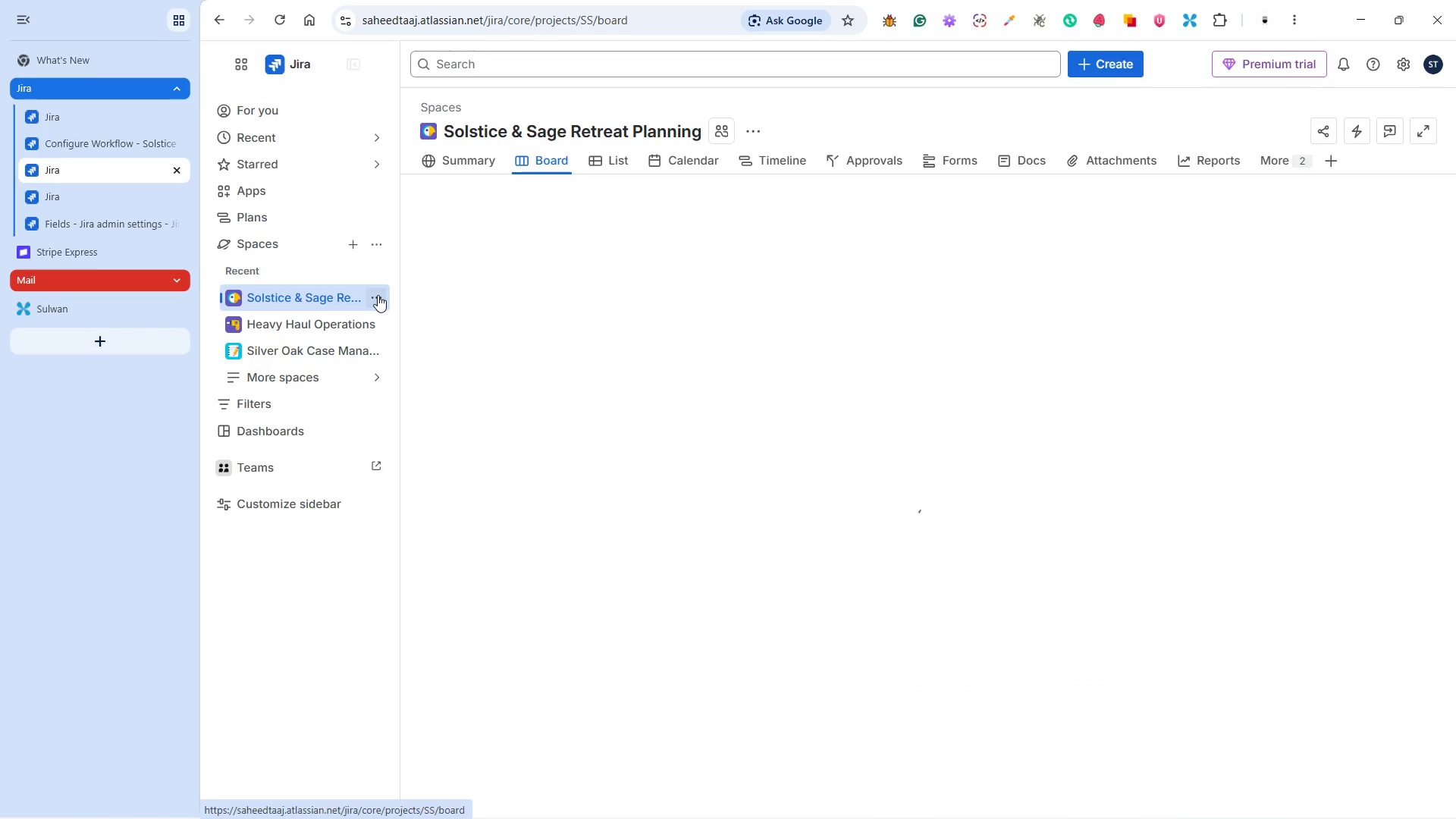 
left_click([378, 295])
 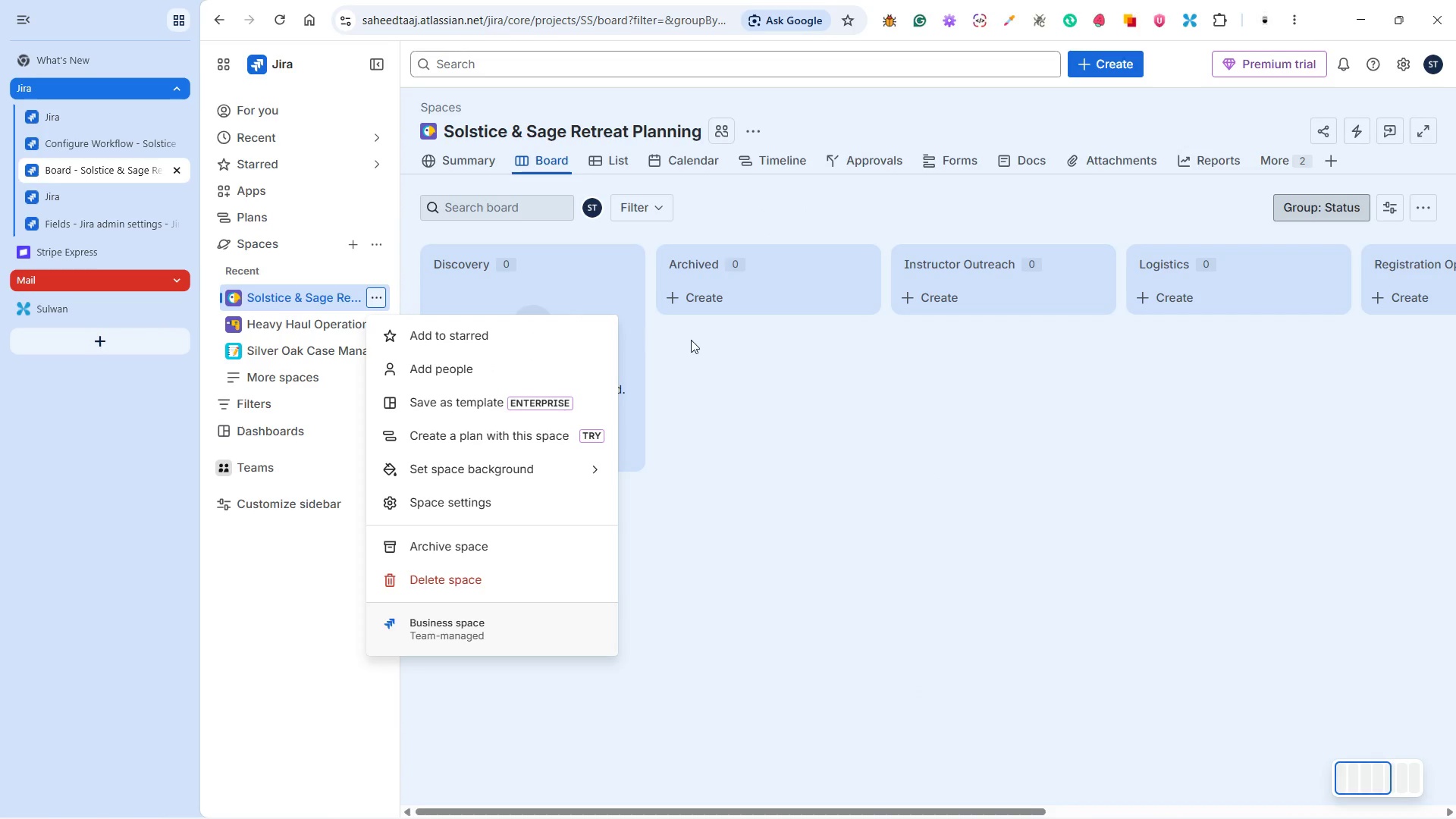 
left_click([862, 368])
 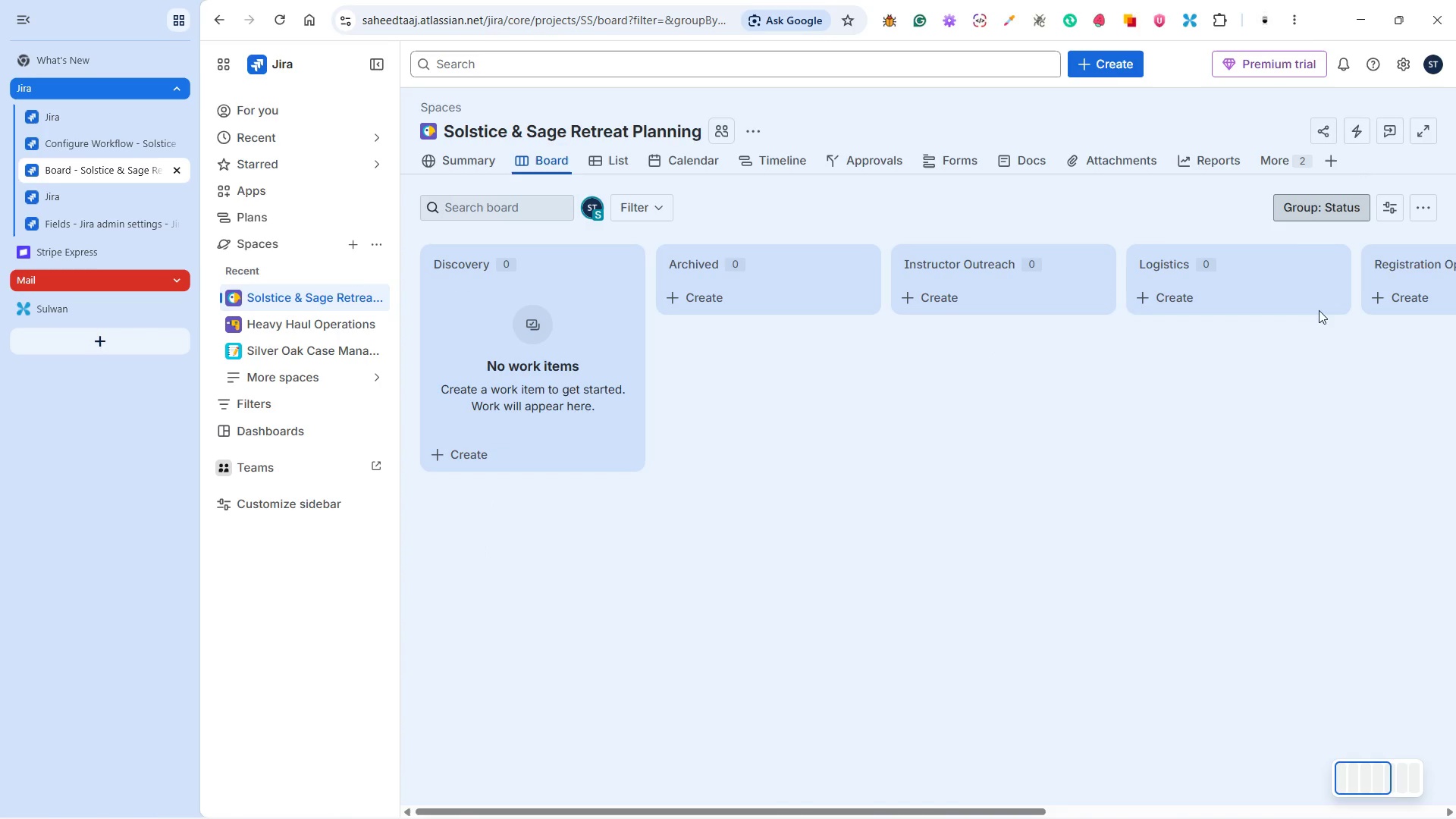 
left_click([1433, 198])
 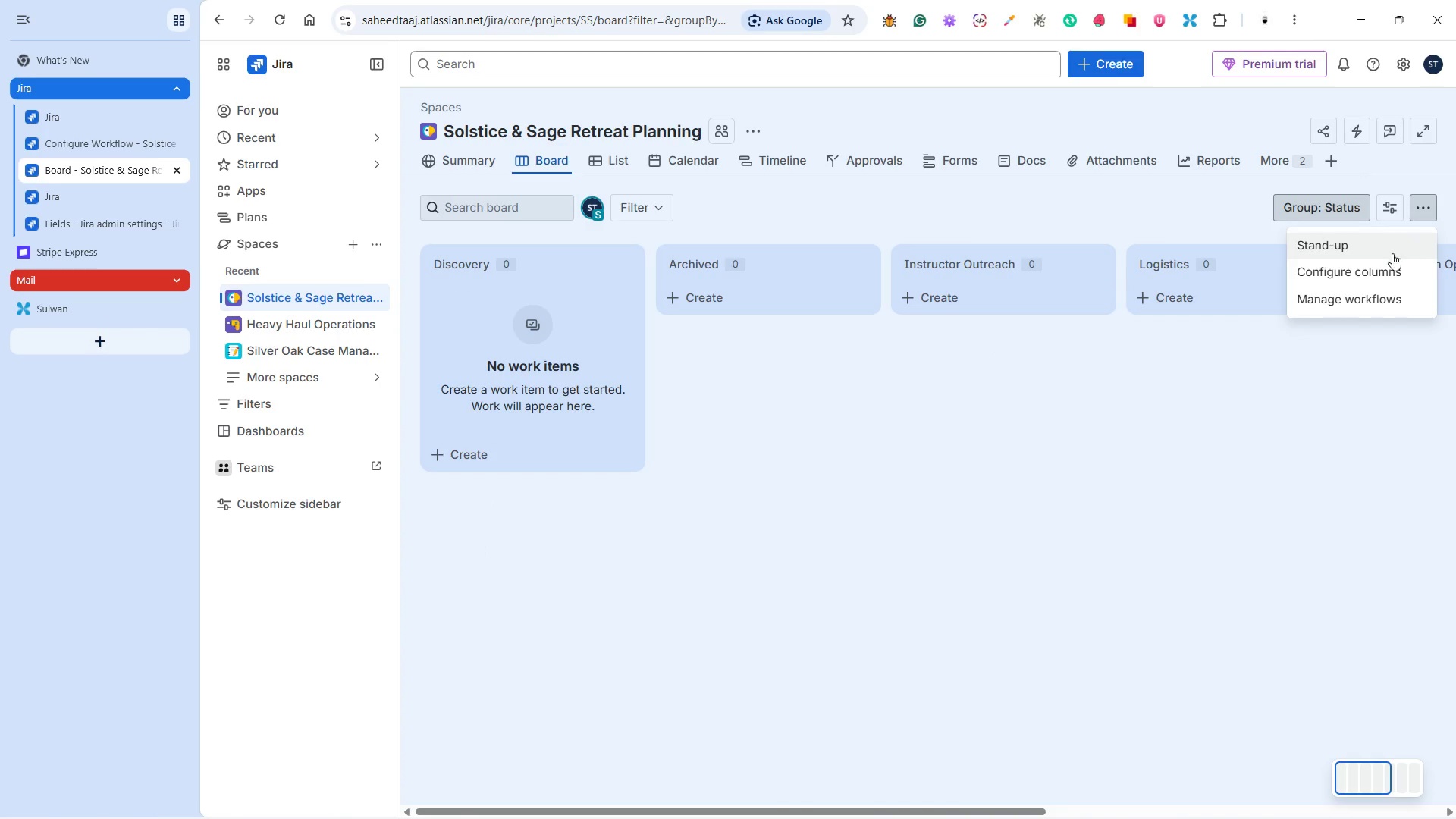 
left_click([1382, 272])
 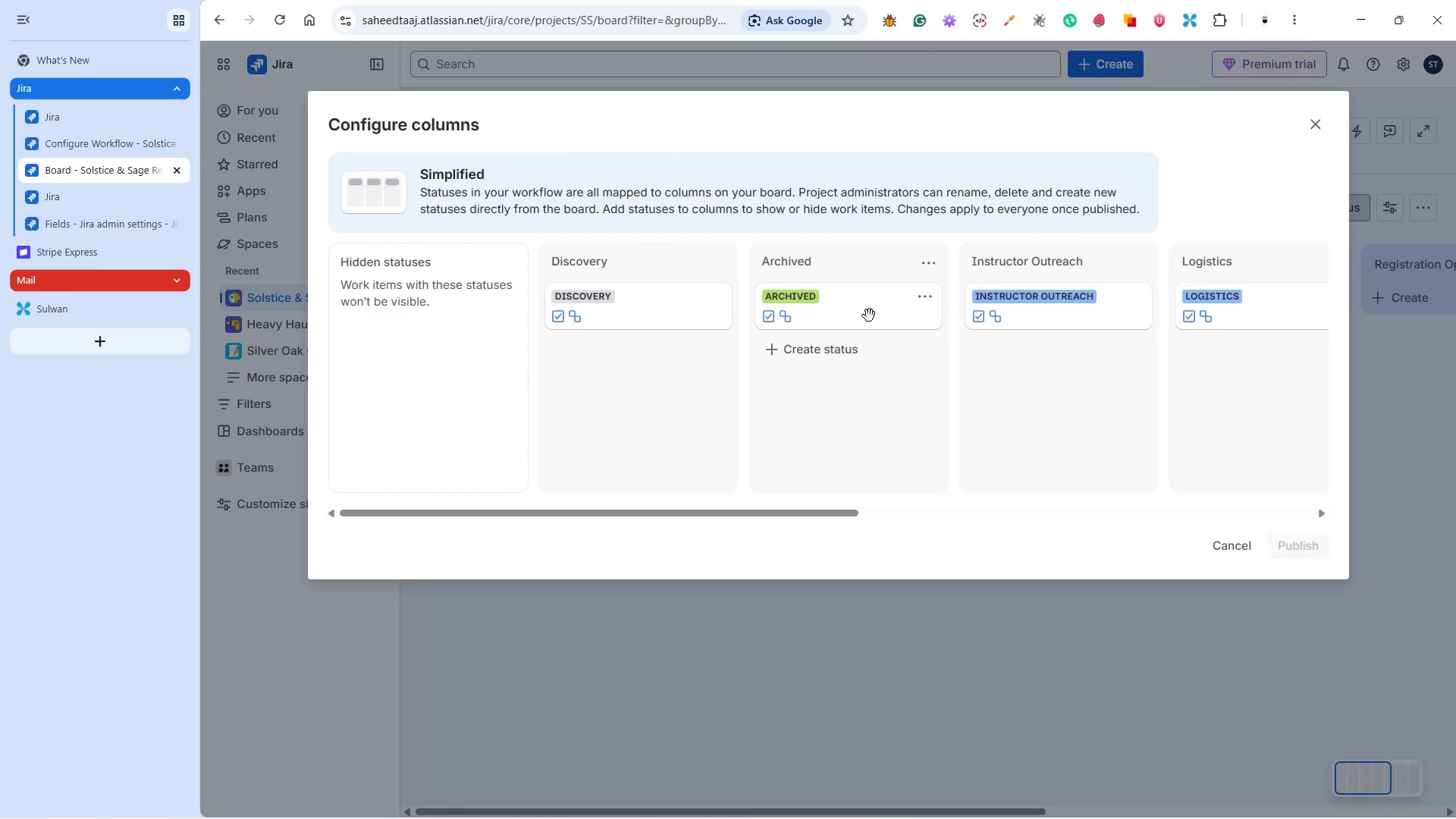 
left_click_drag(start_coordinate=[831, 266], to_coordinate=[1244, 268])
 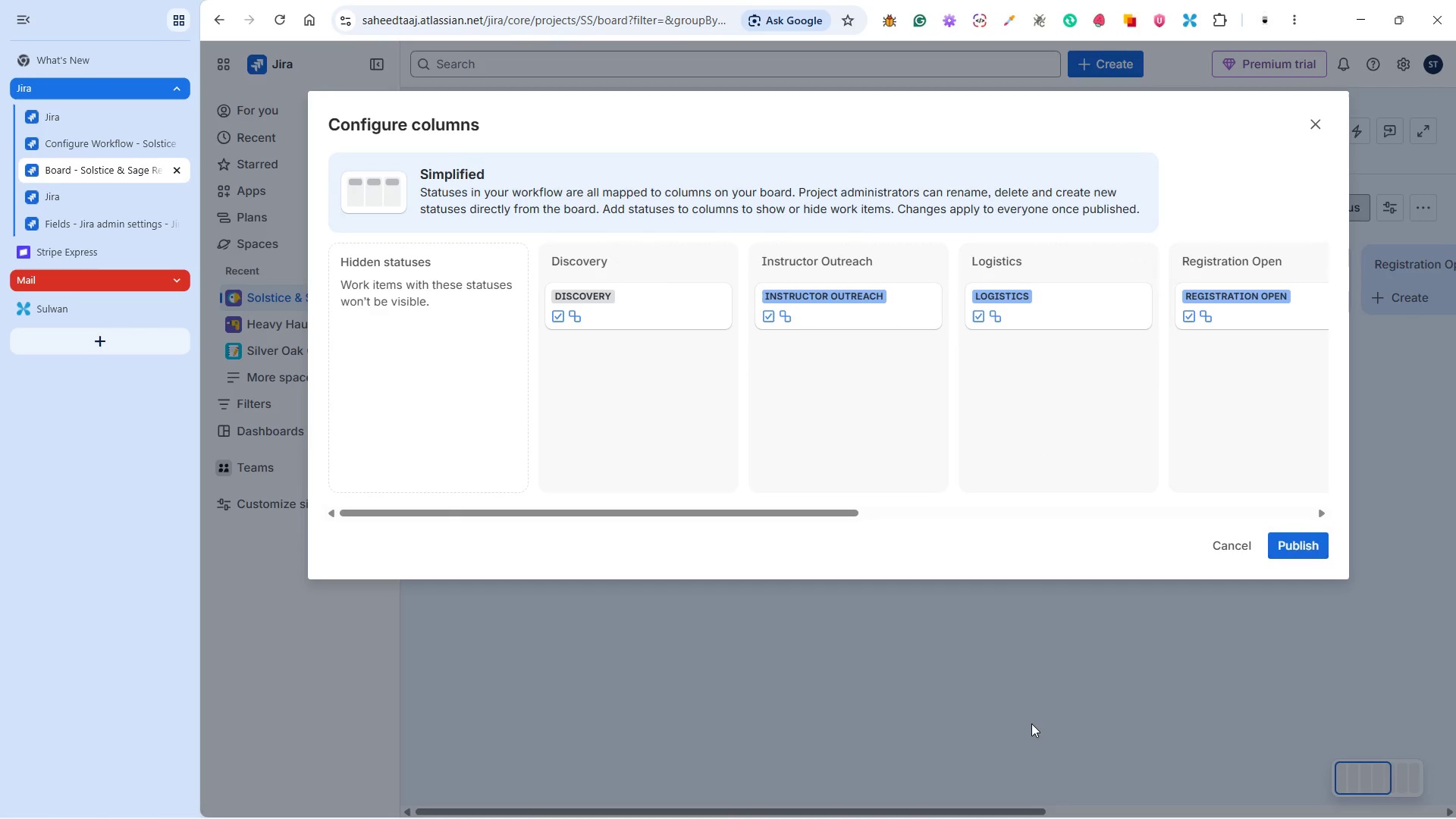 
wait(5.08)
 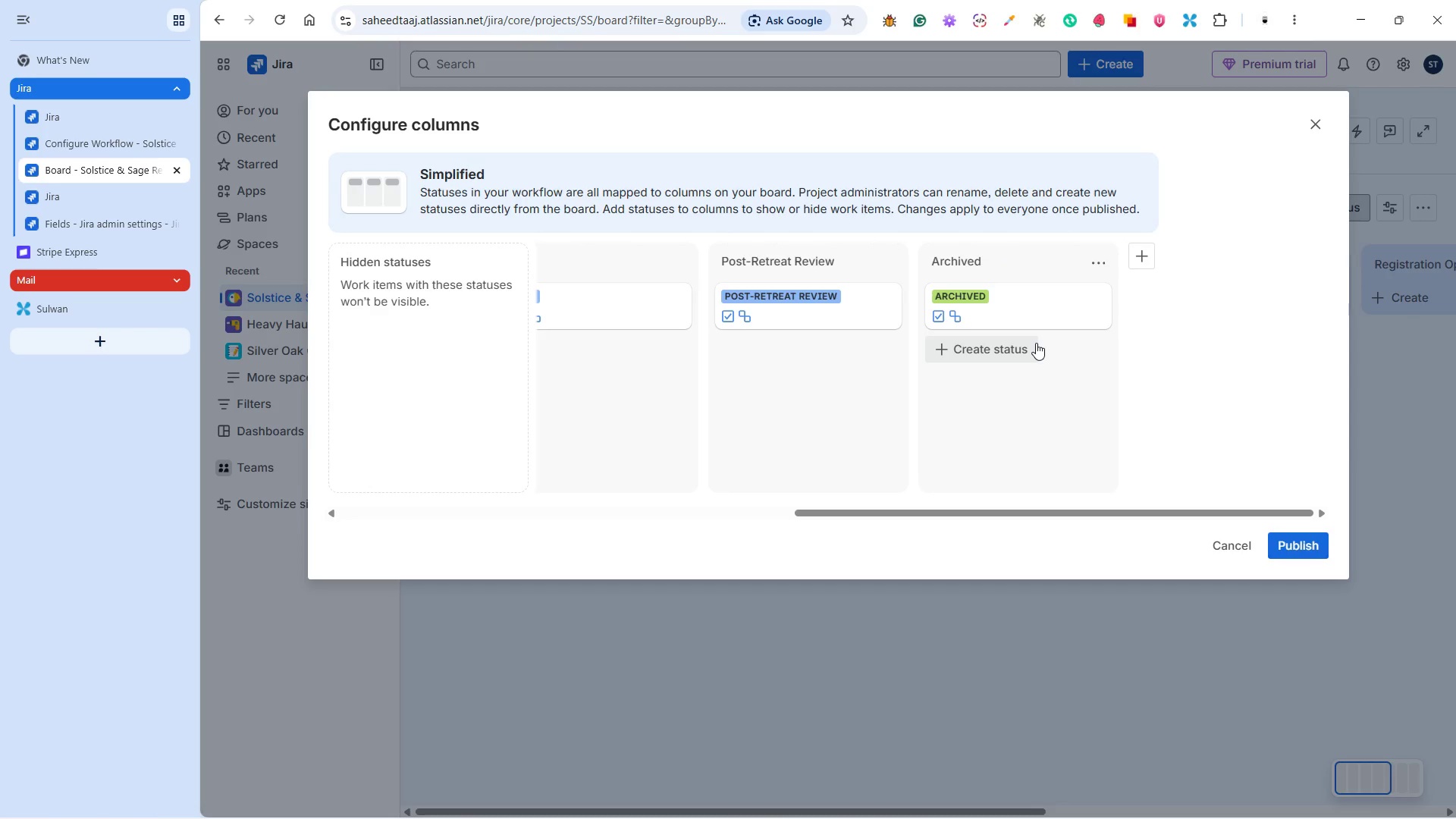 
mouse_move([985, 797])
 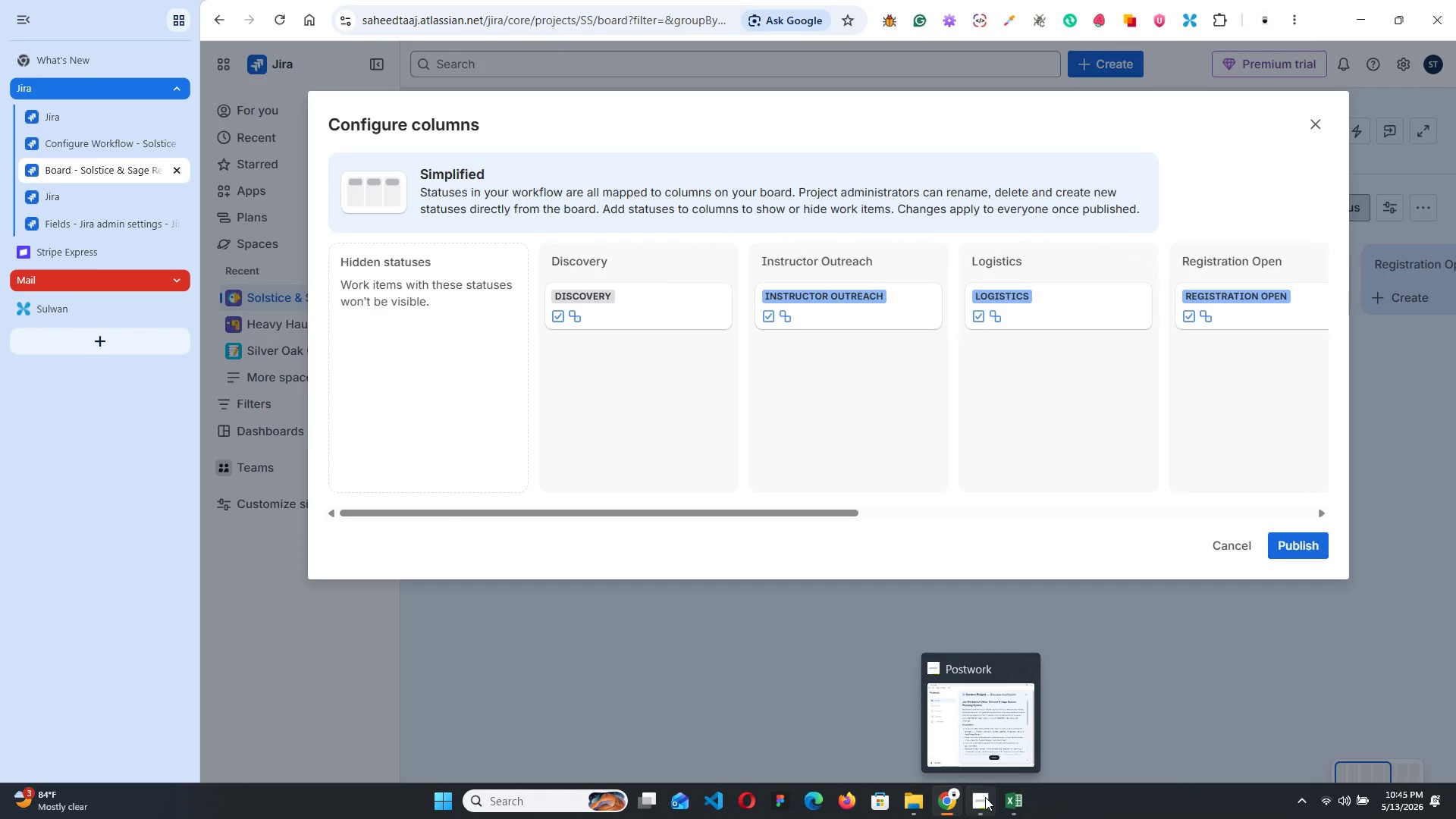 
left_click([985, 797])